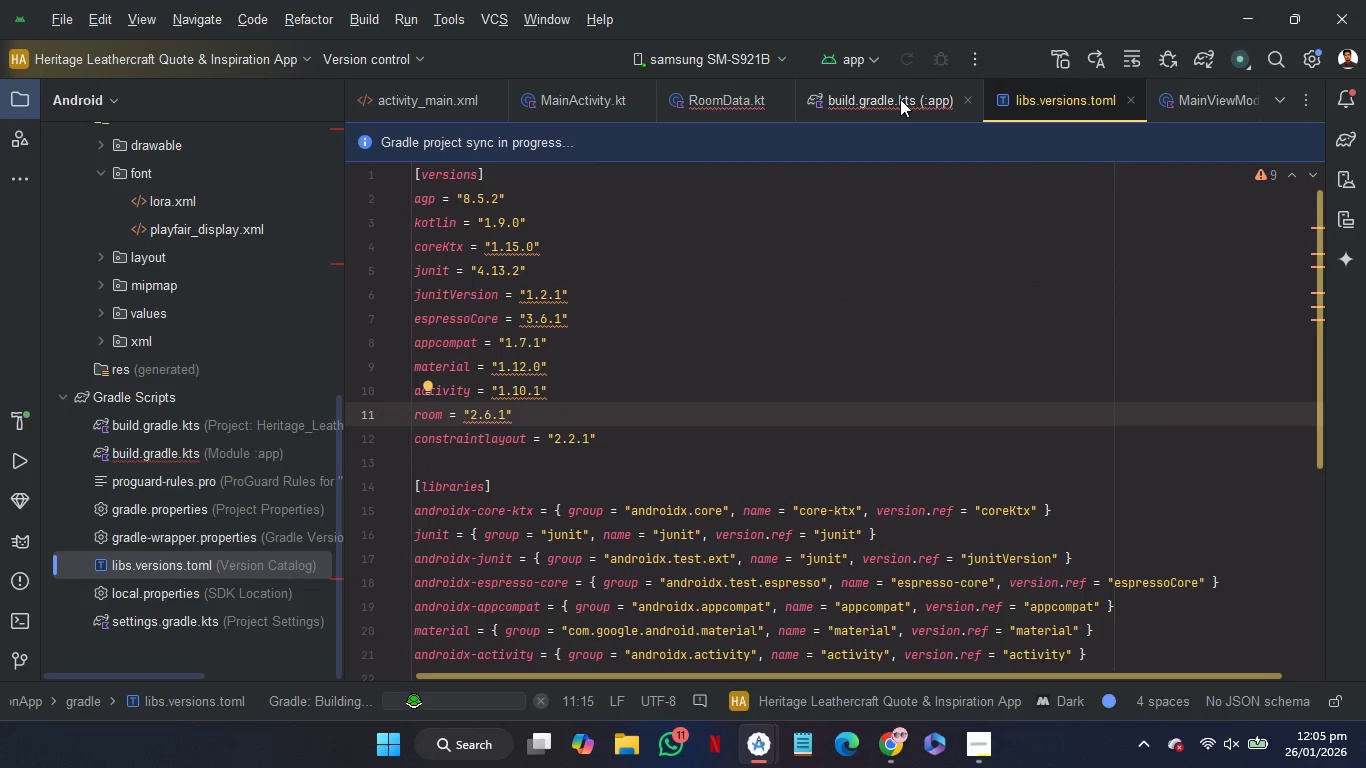 
left_click([900, 100])
 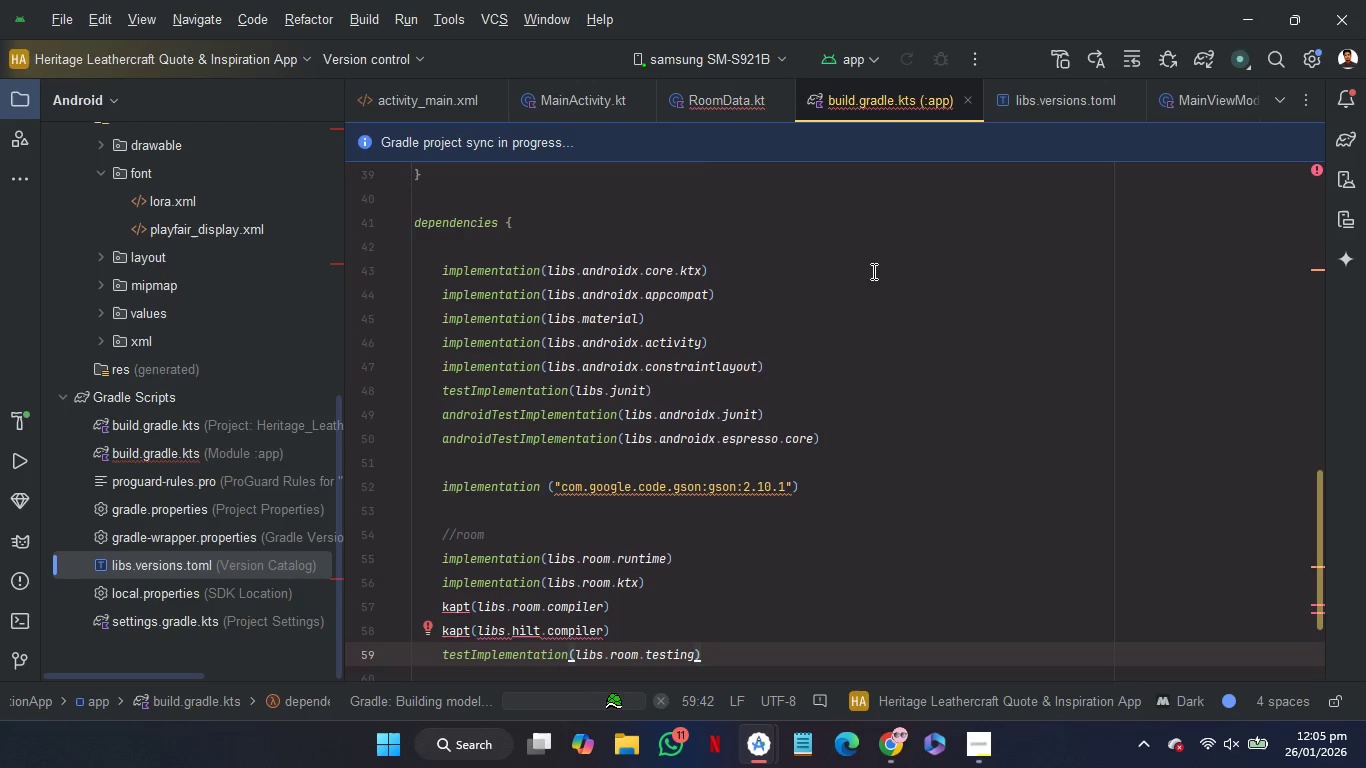 
wait(9.17)
 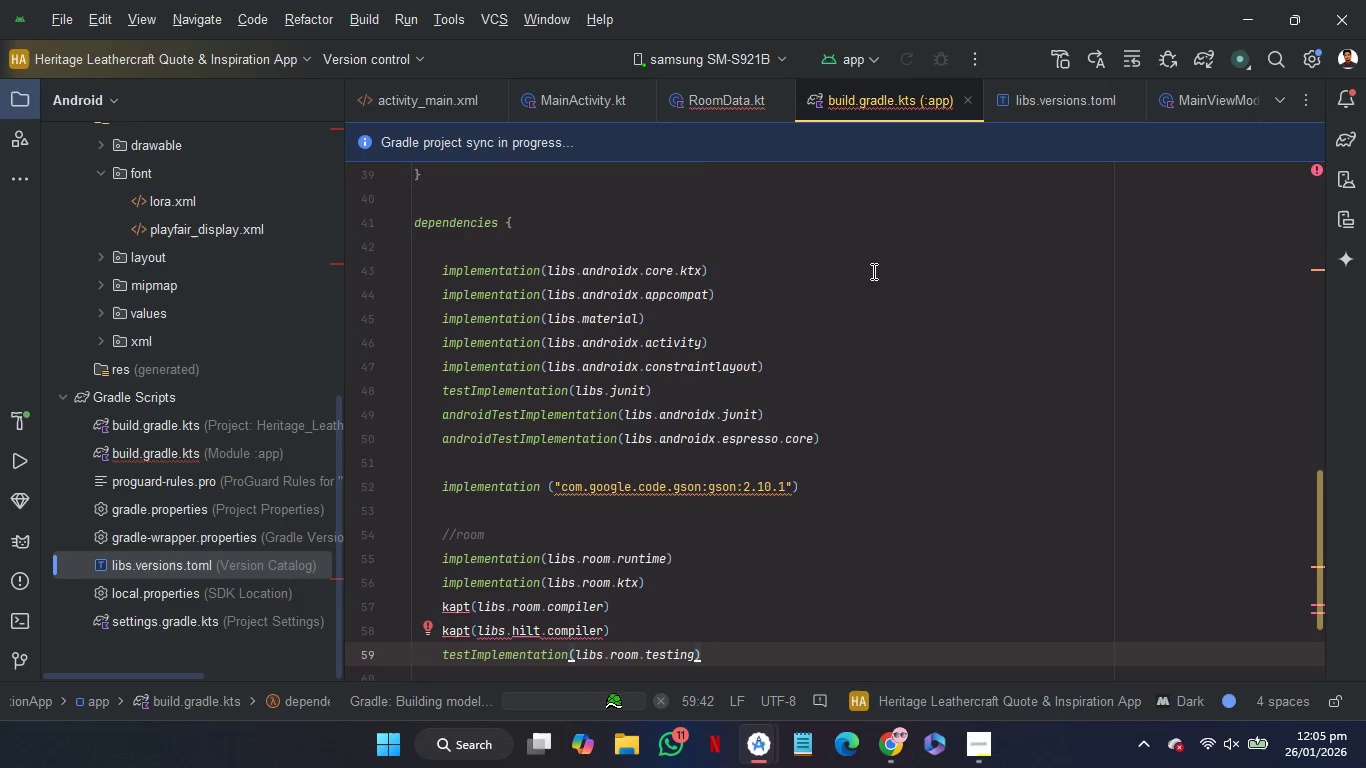 
left_click_drag(start_coordinate=[628, 631], to_coordinate=[633, 611])
 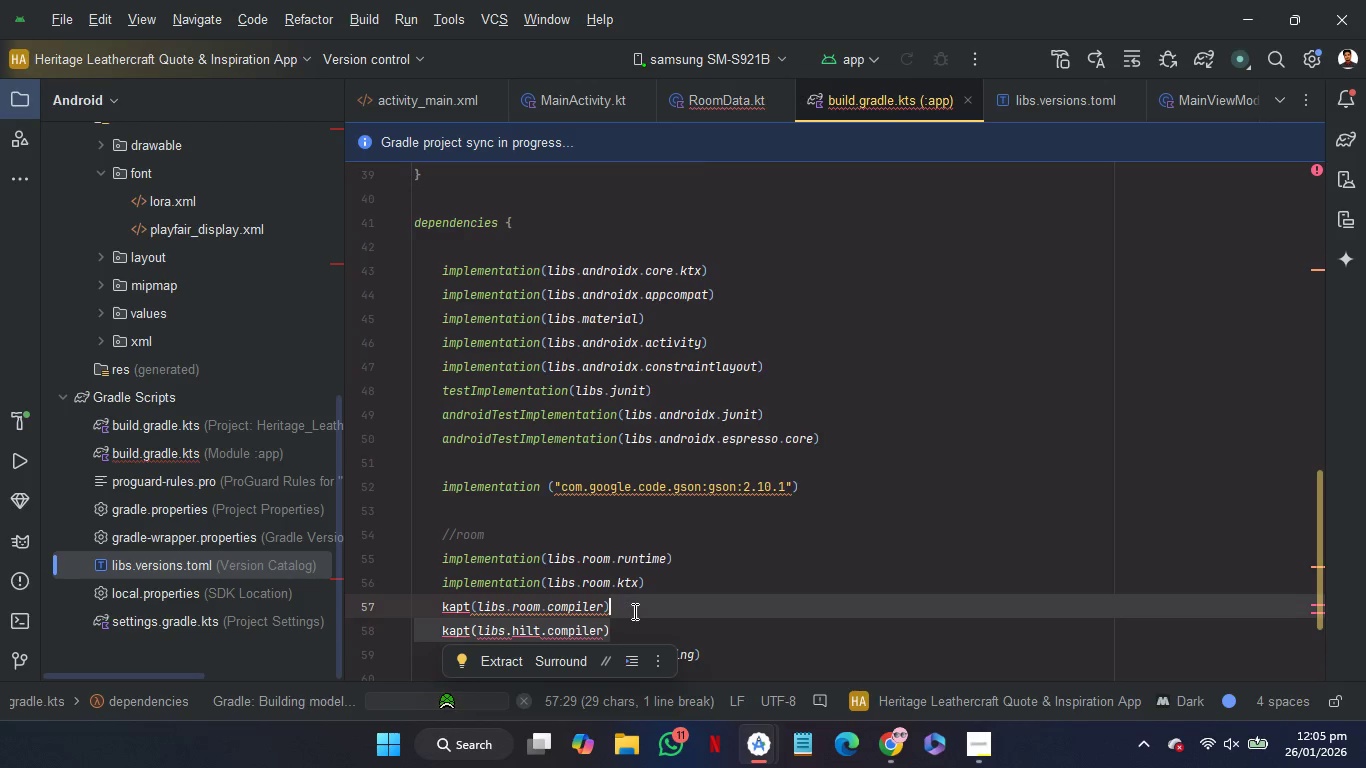 
key(Backspace)
 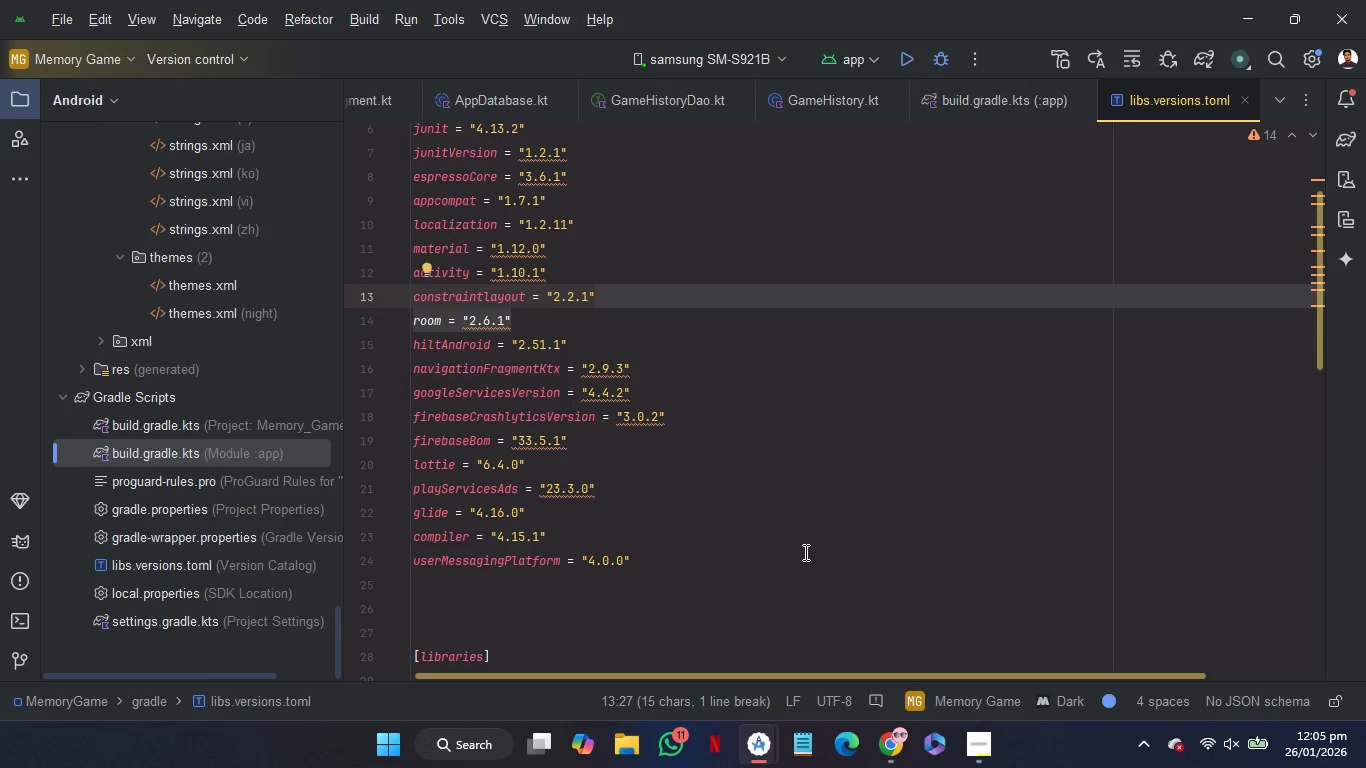 
left_click([995, 101])
 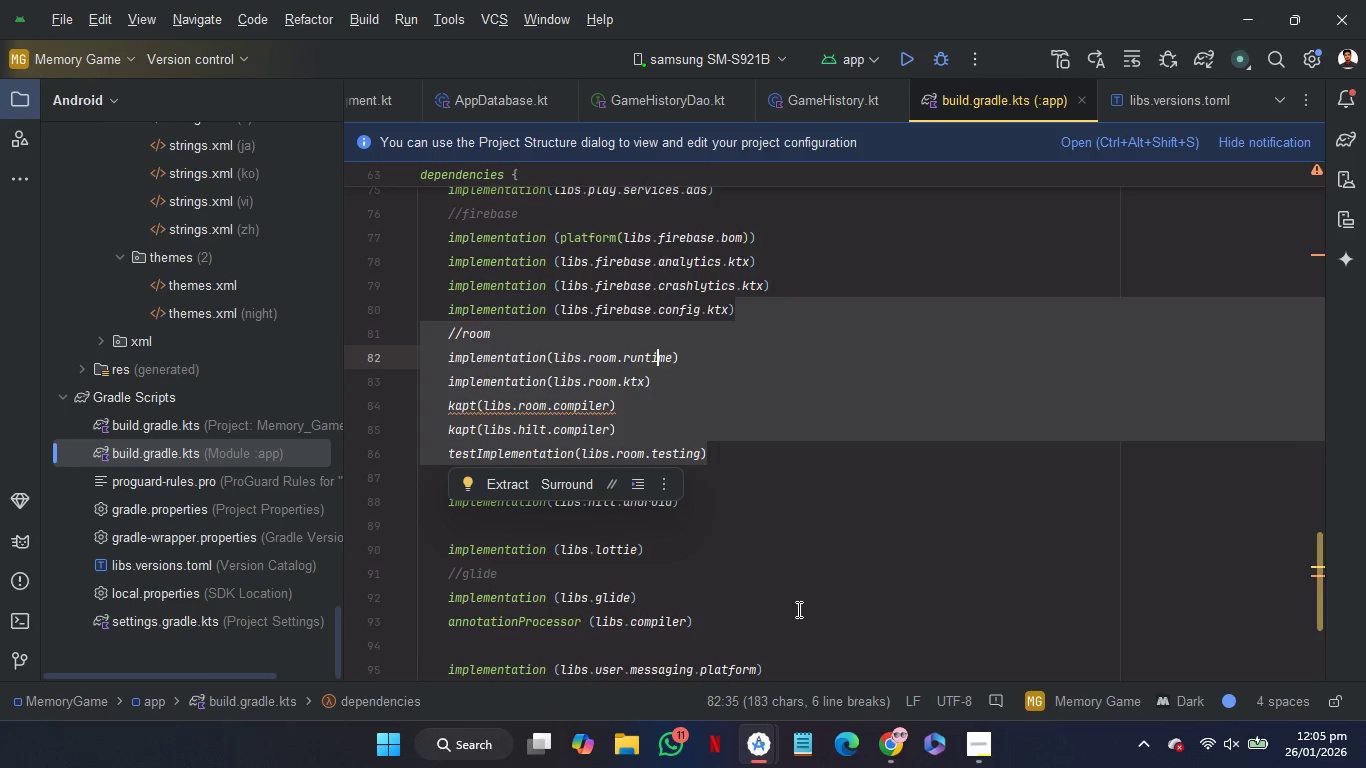 
scroll: coordinate [797, 609], scroll_direction: up, amount: 24.0
 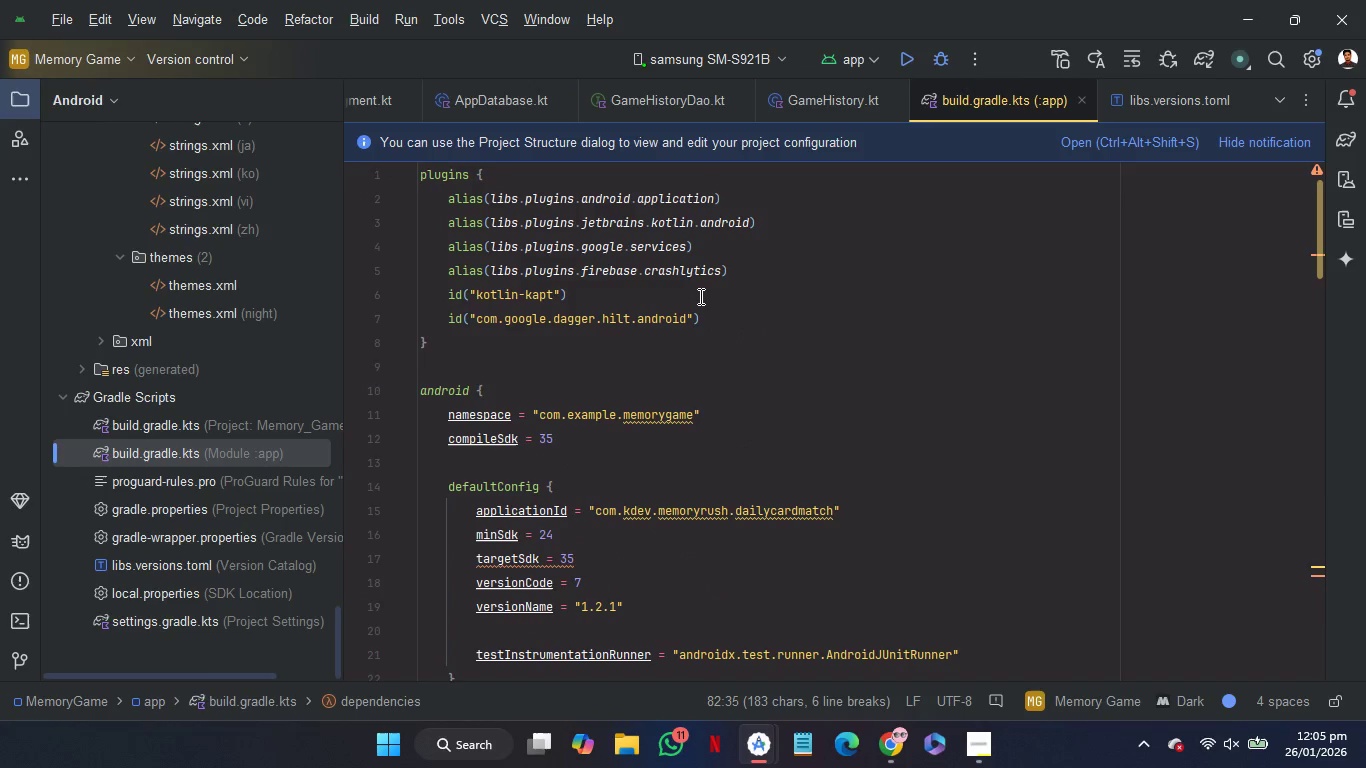 
left_click_drag(start_coordinate=[701, 295], to_coordinate=[757, 277])
 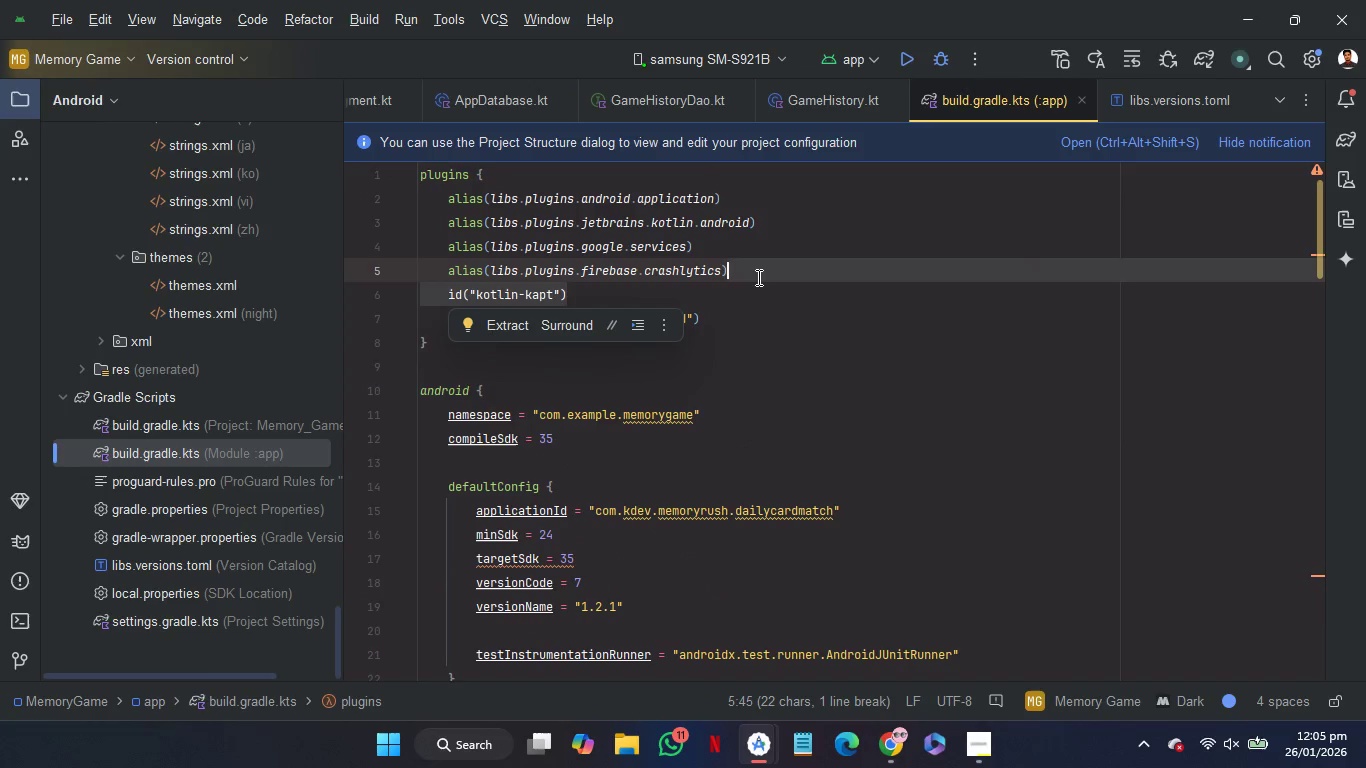 
key(Control+C)
 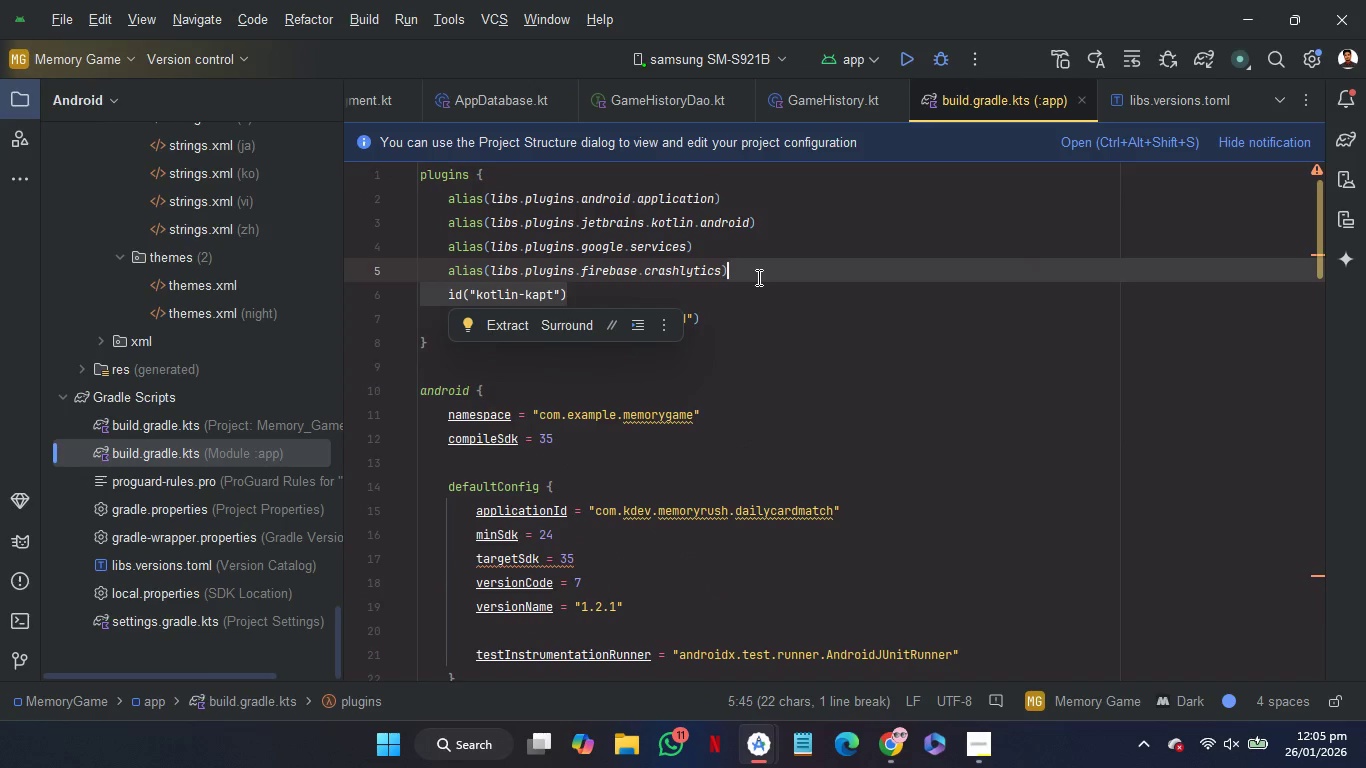 
key(Control+C)
 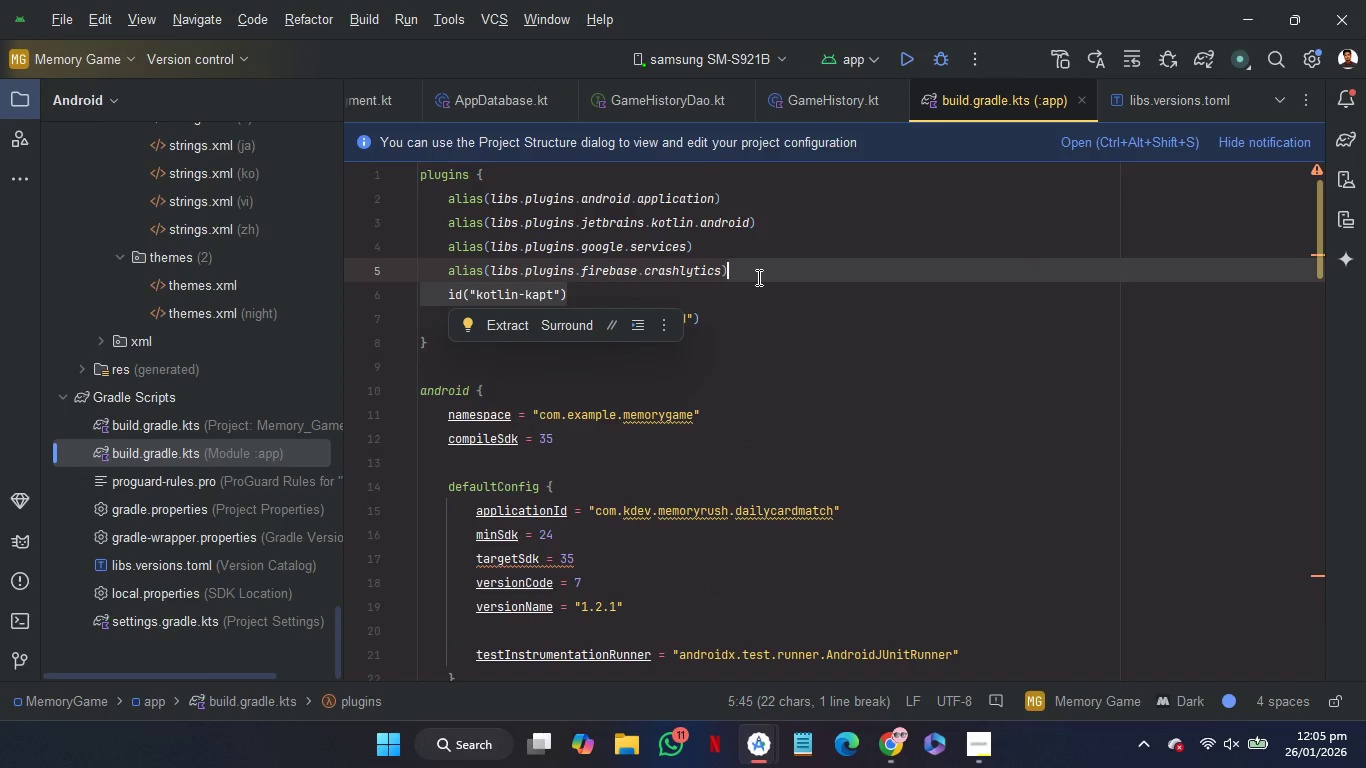 
key(Control+C)
 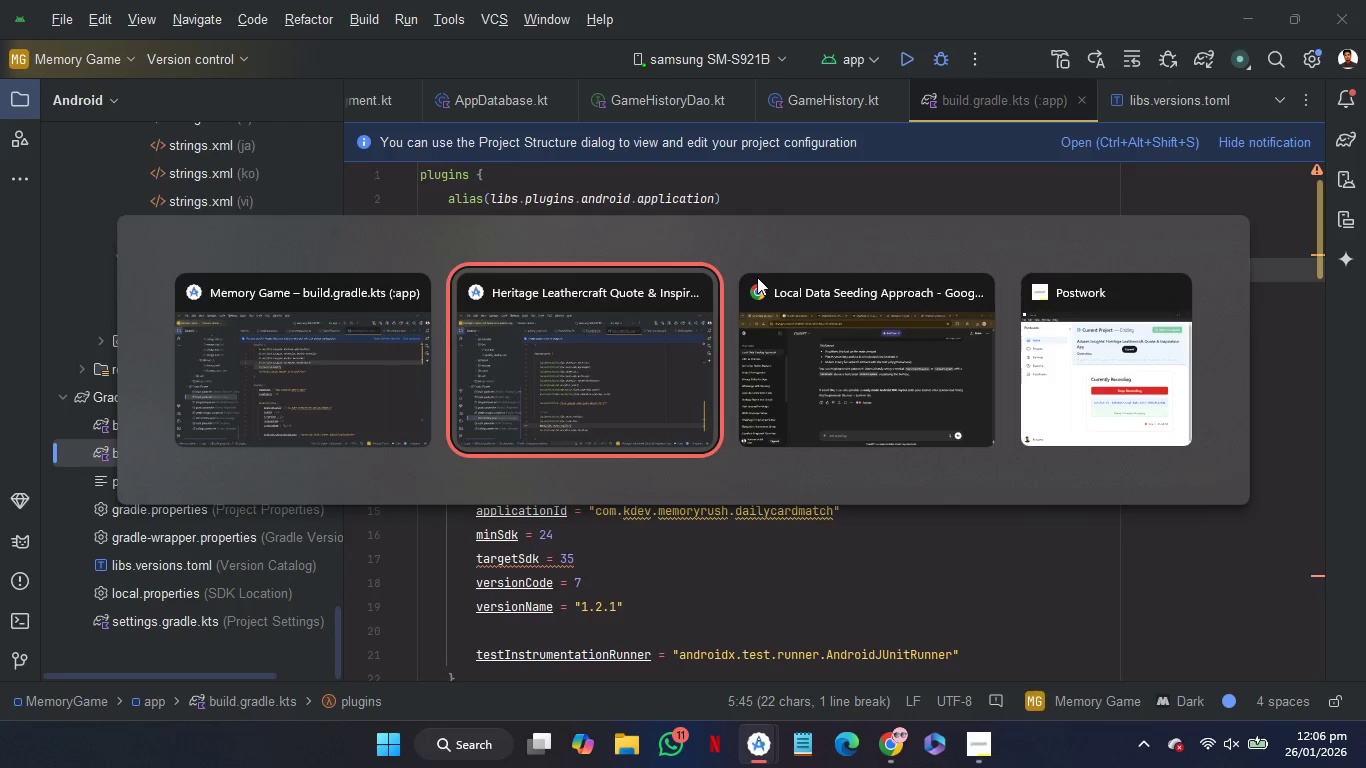 
scroll: coordinate [757, 277], scroll_direction: up, amount: 43.0
 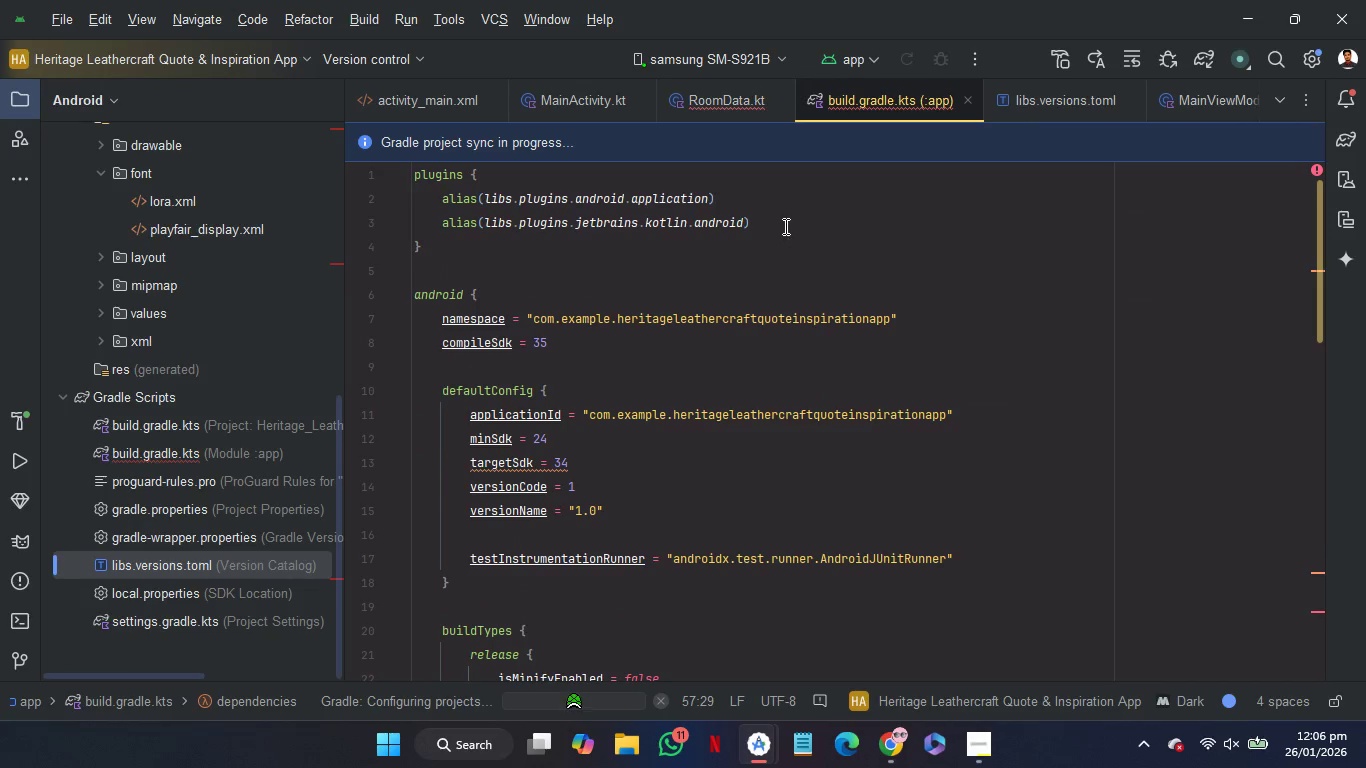 
left_click([784, 226])
 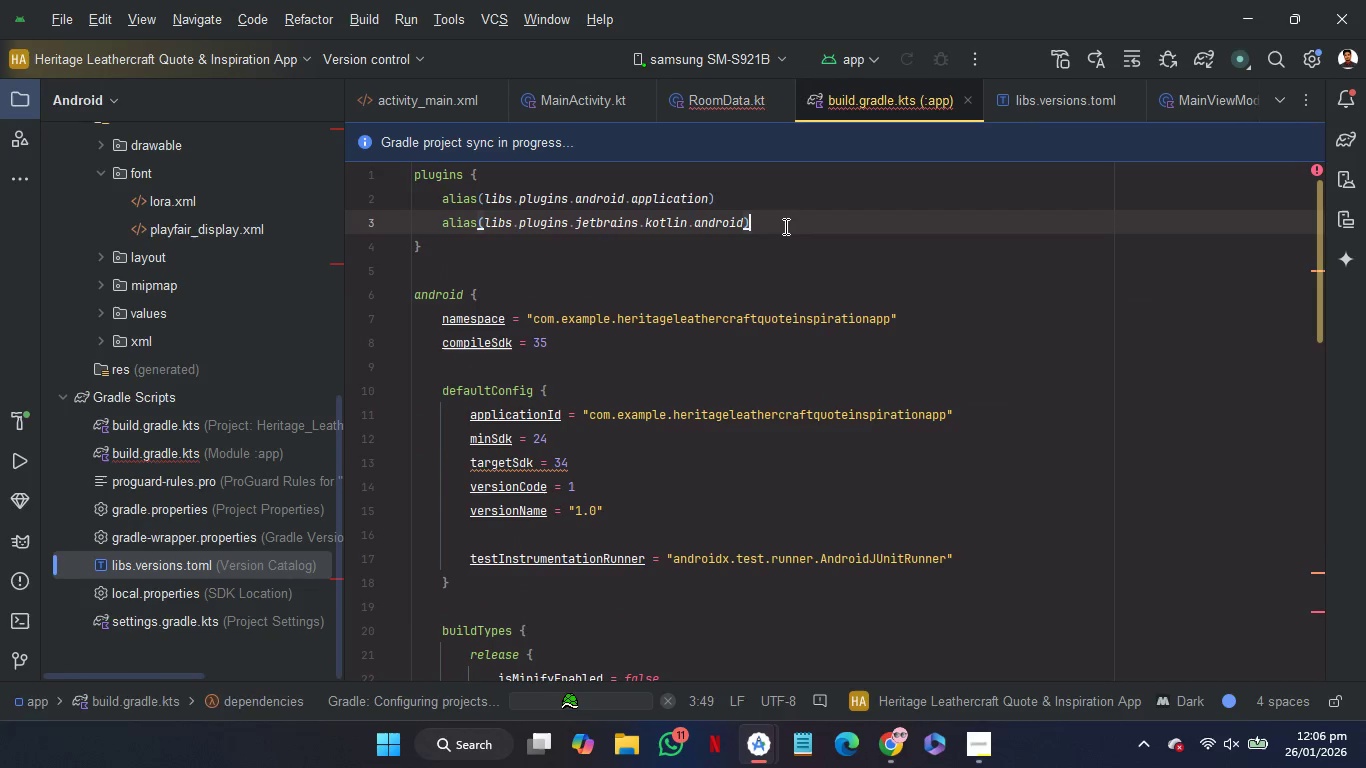 
key(Control+V)
 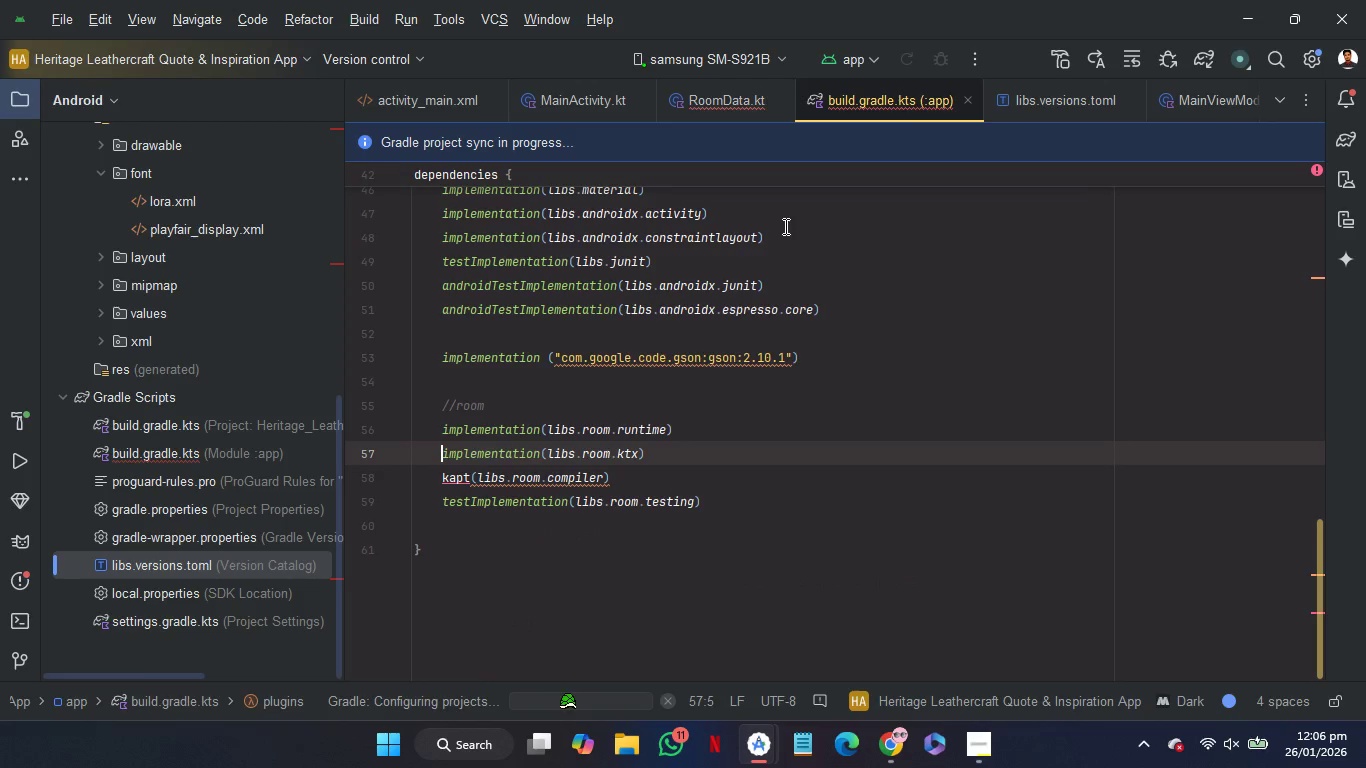 
wait(17.31)
 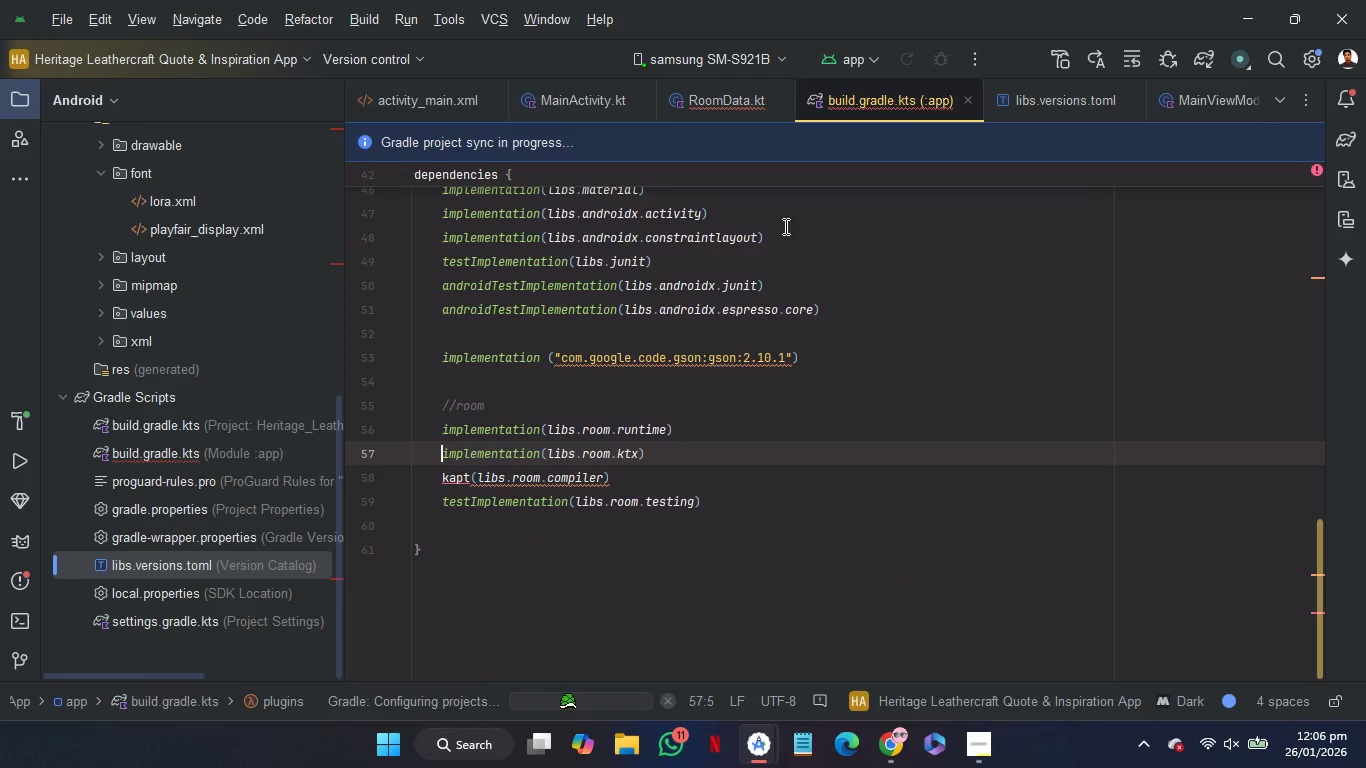 
left_click([1005, 148])
 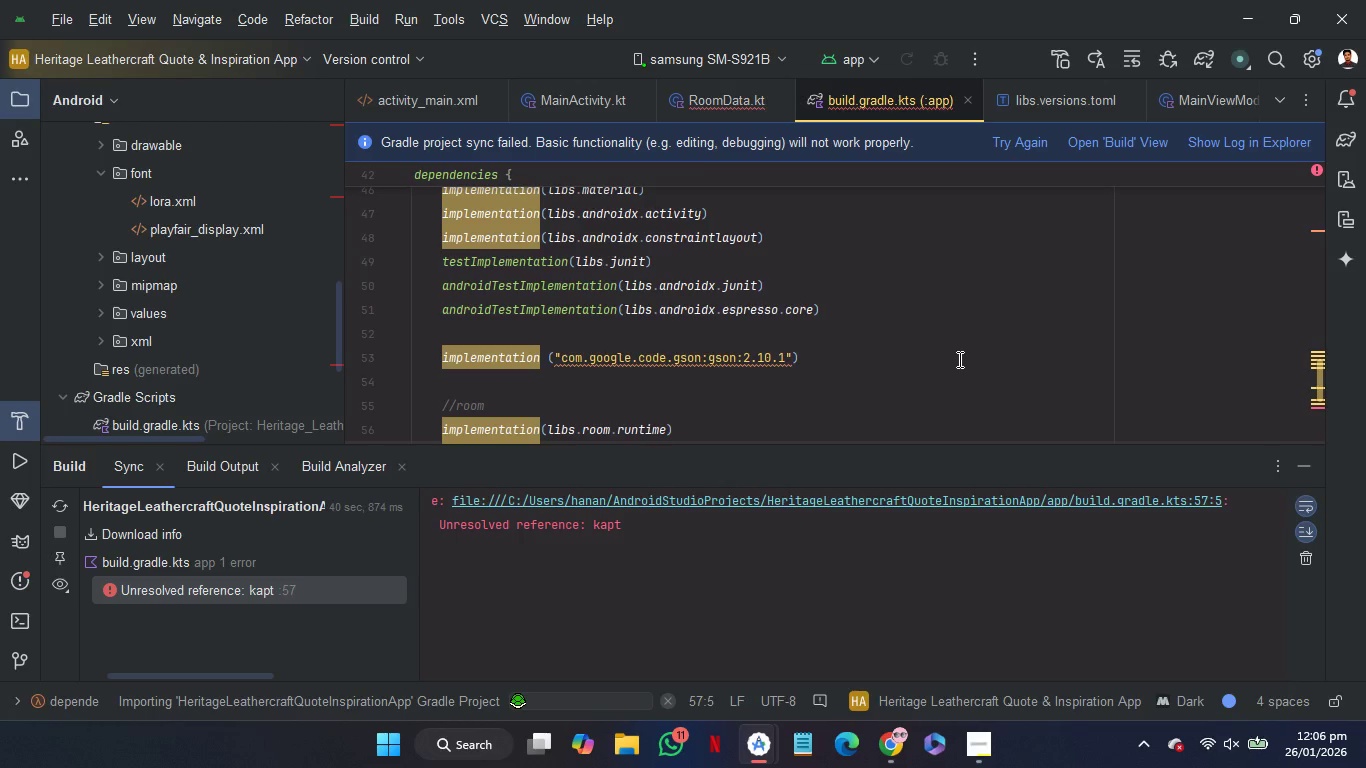 
wait(5.11)
 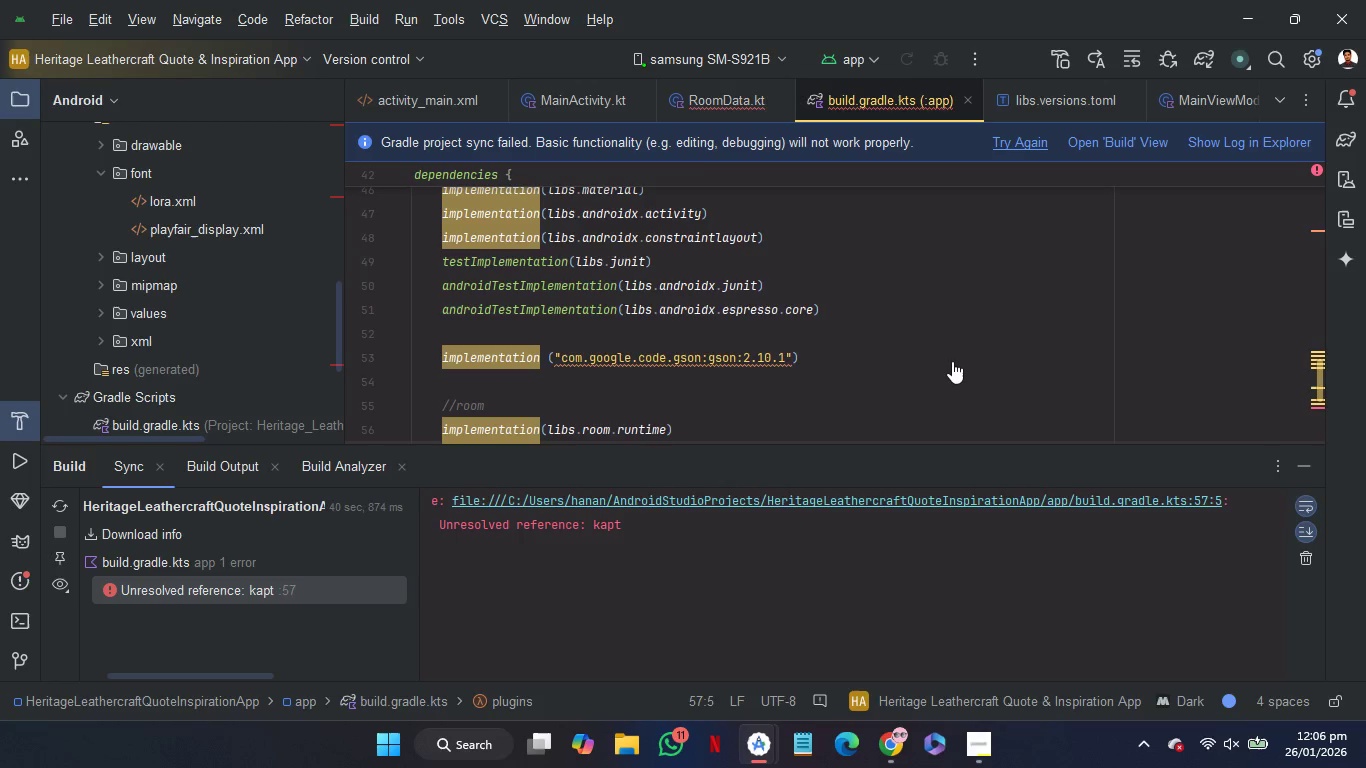 
left_click([797, 335])
 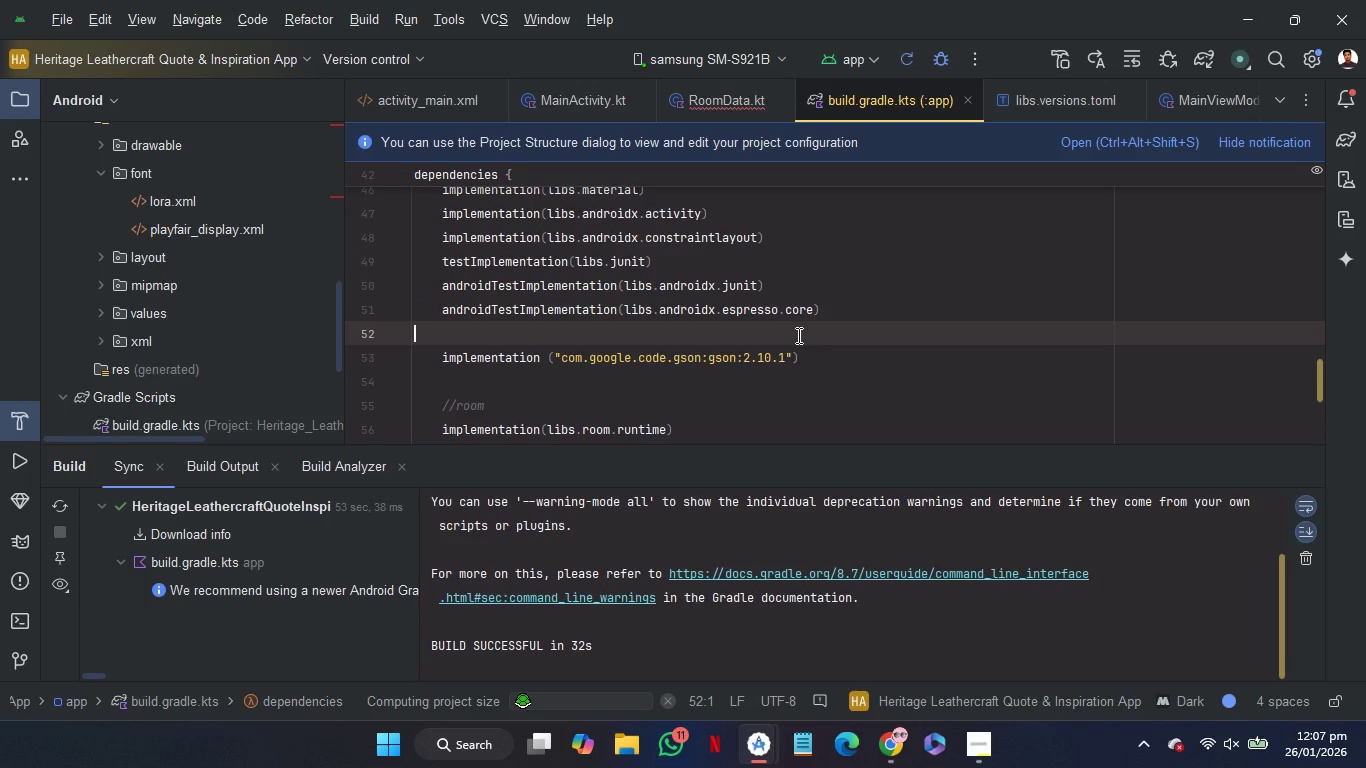 
wait(70.94)
 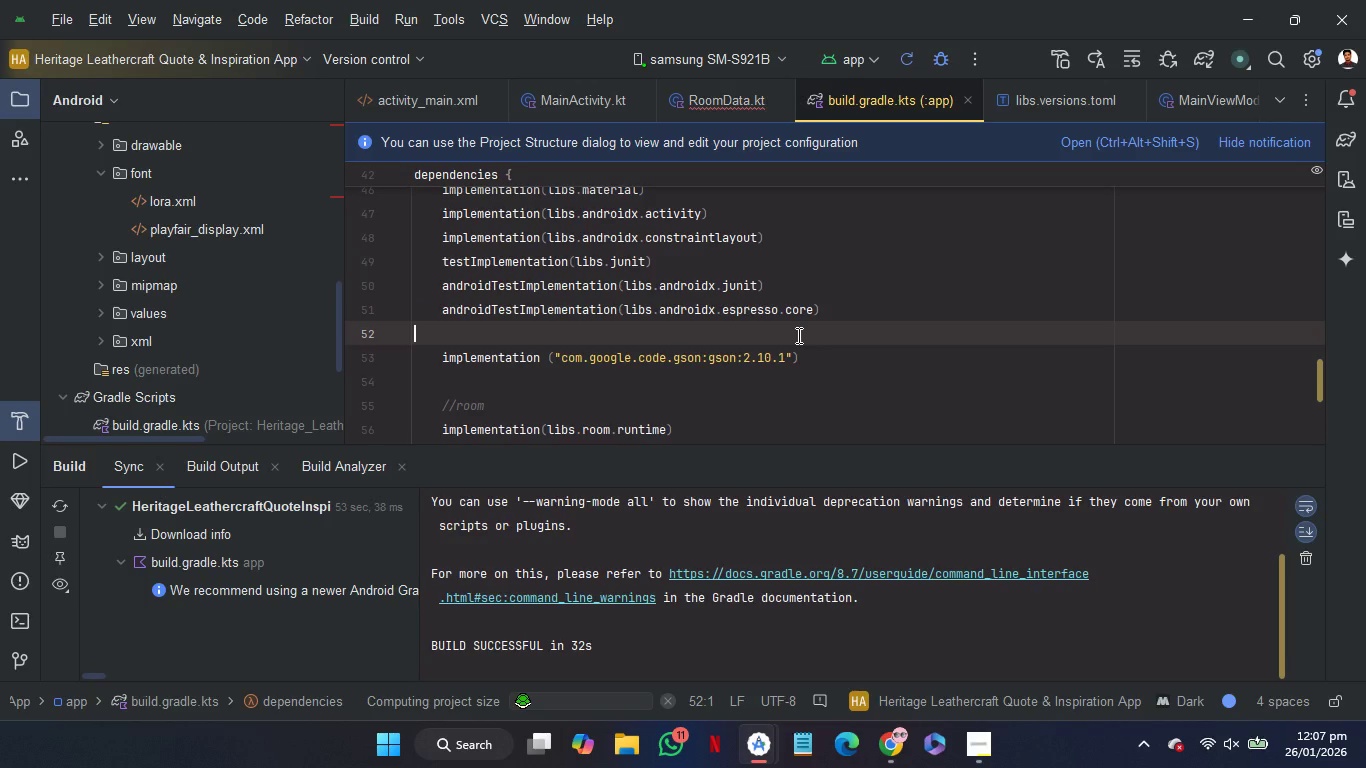 
left_click([1308, 460])
 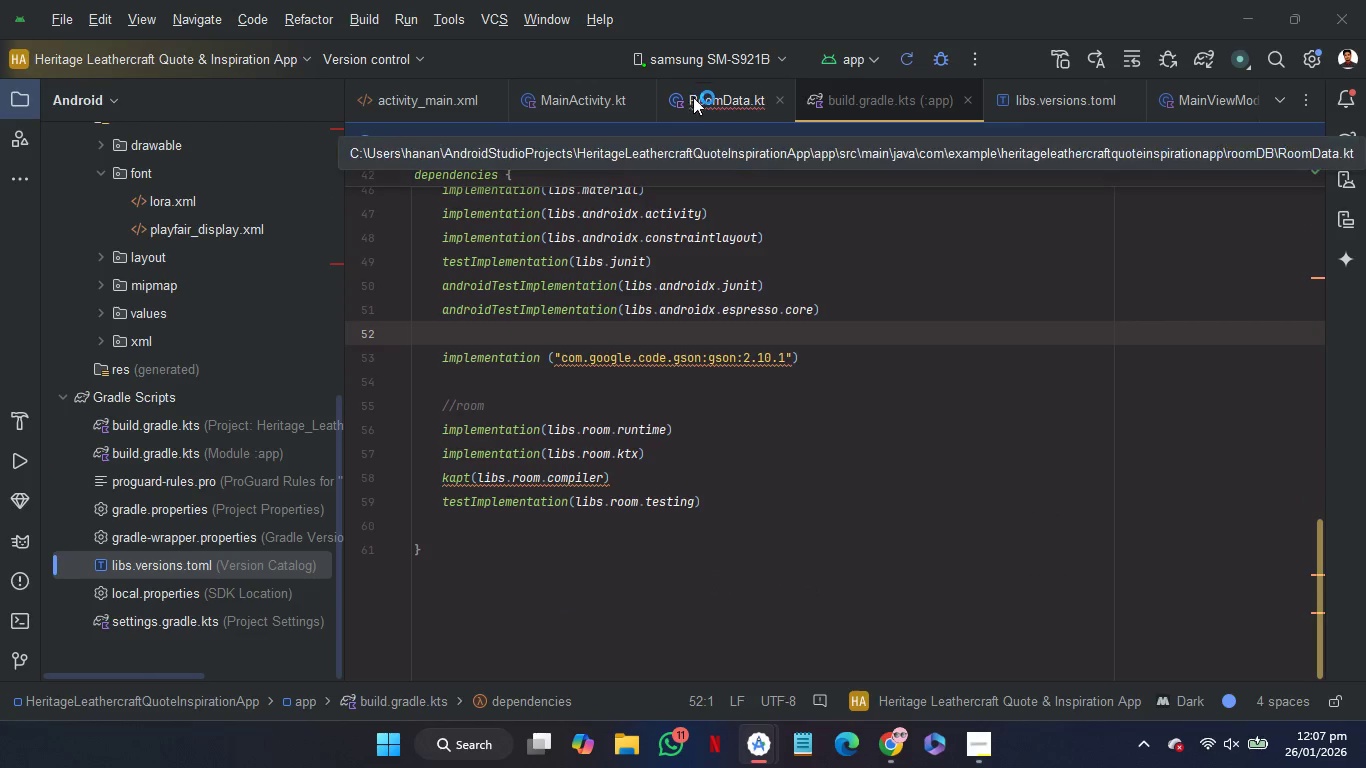 
left_click([701, 104])
 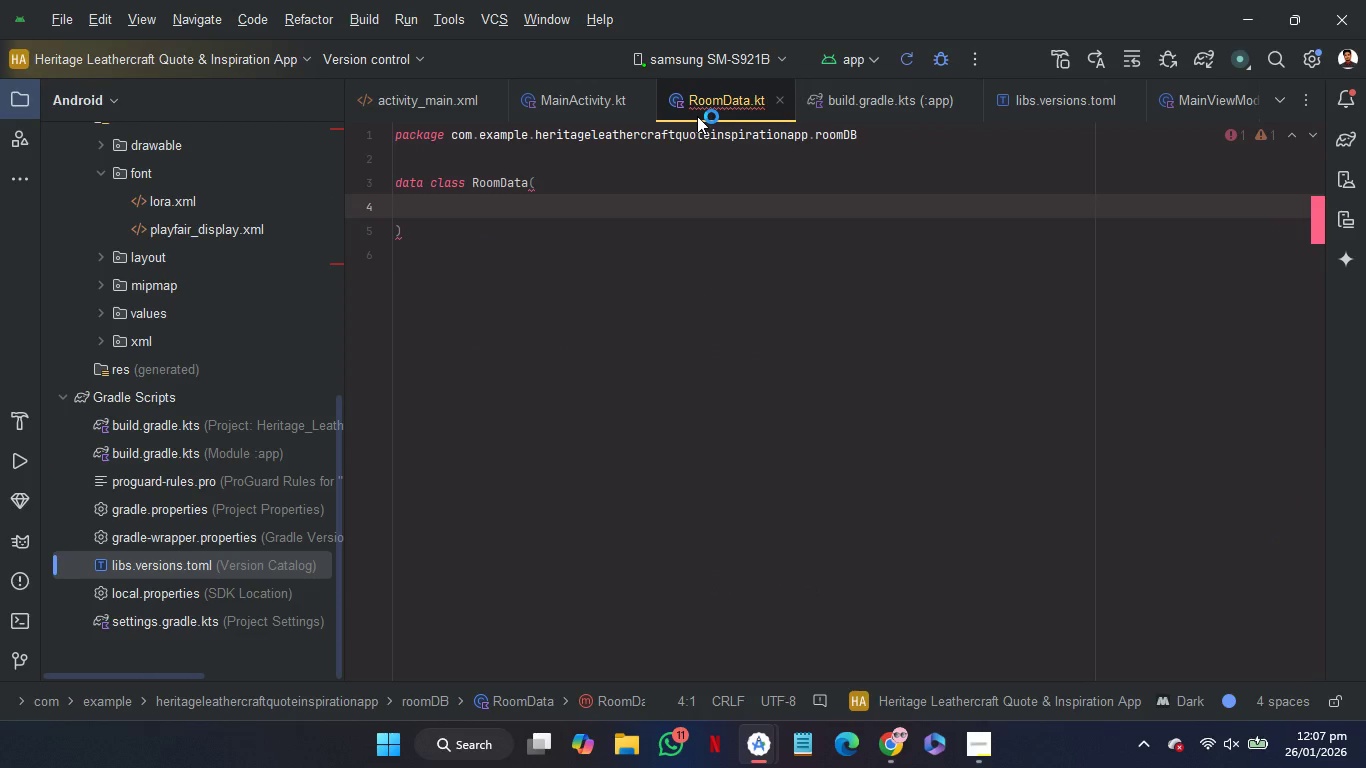 
mouse_move([684, 221])
 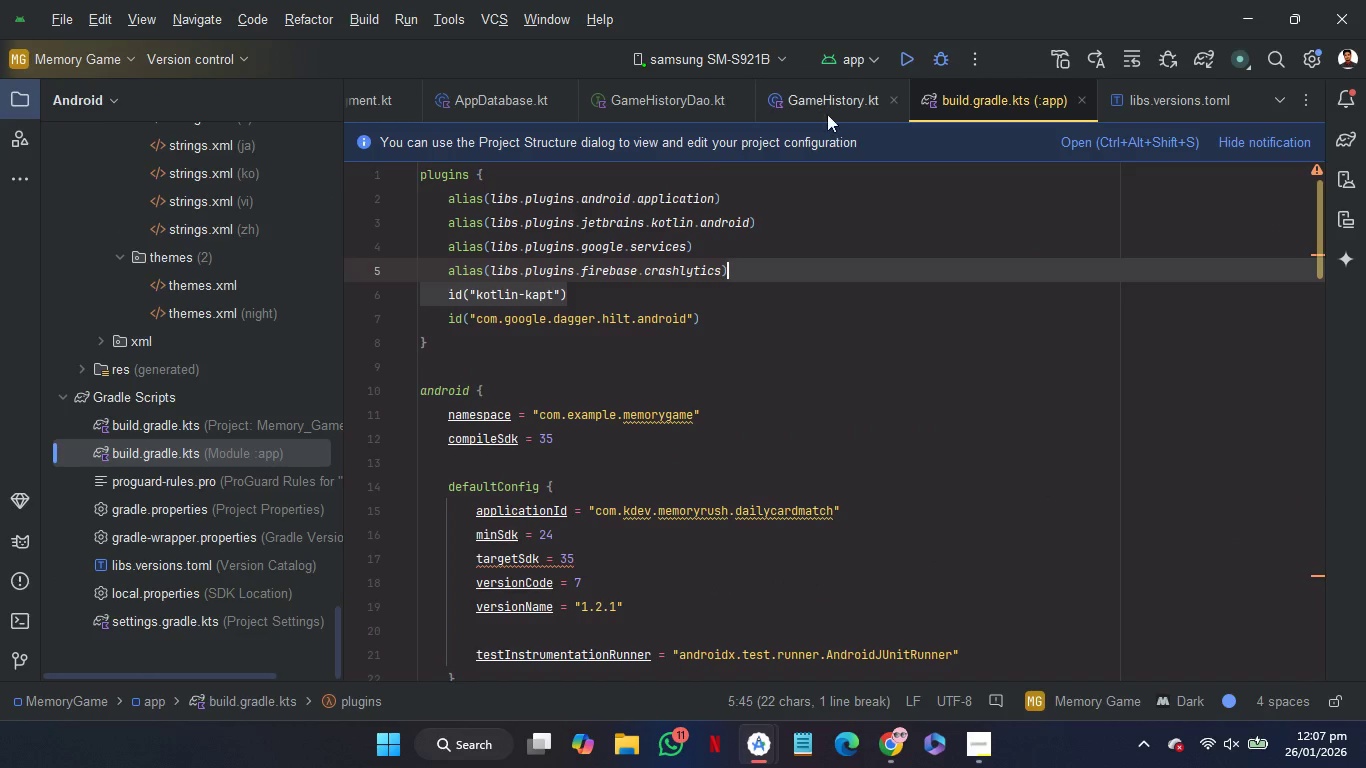 
left_click([819, 95])
 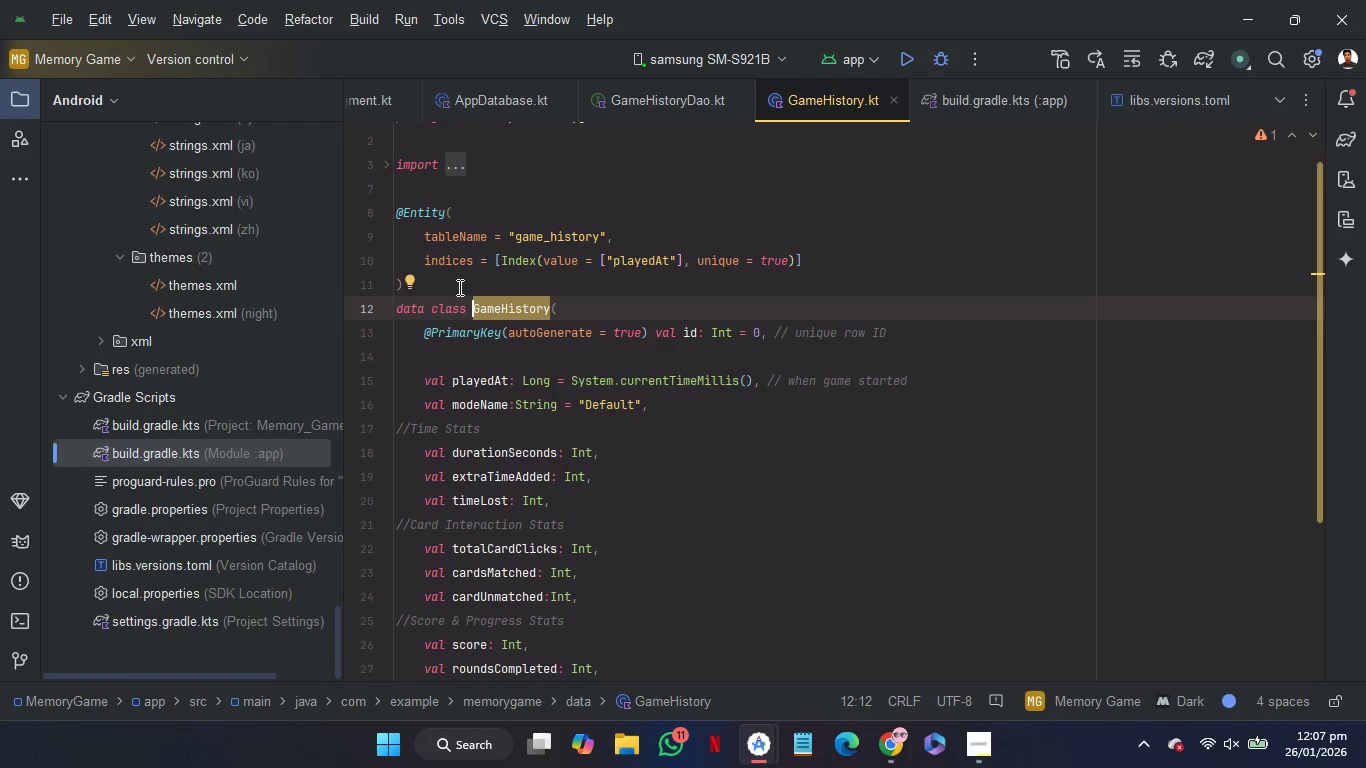 
wait(11.88)
 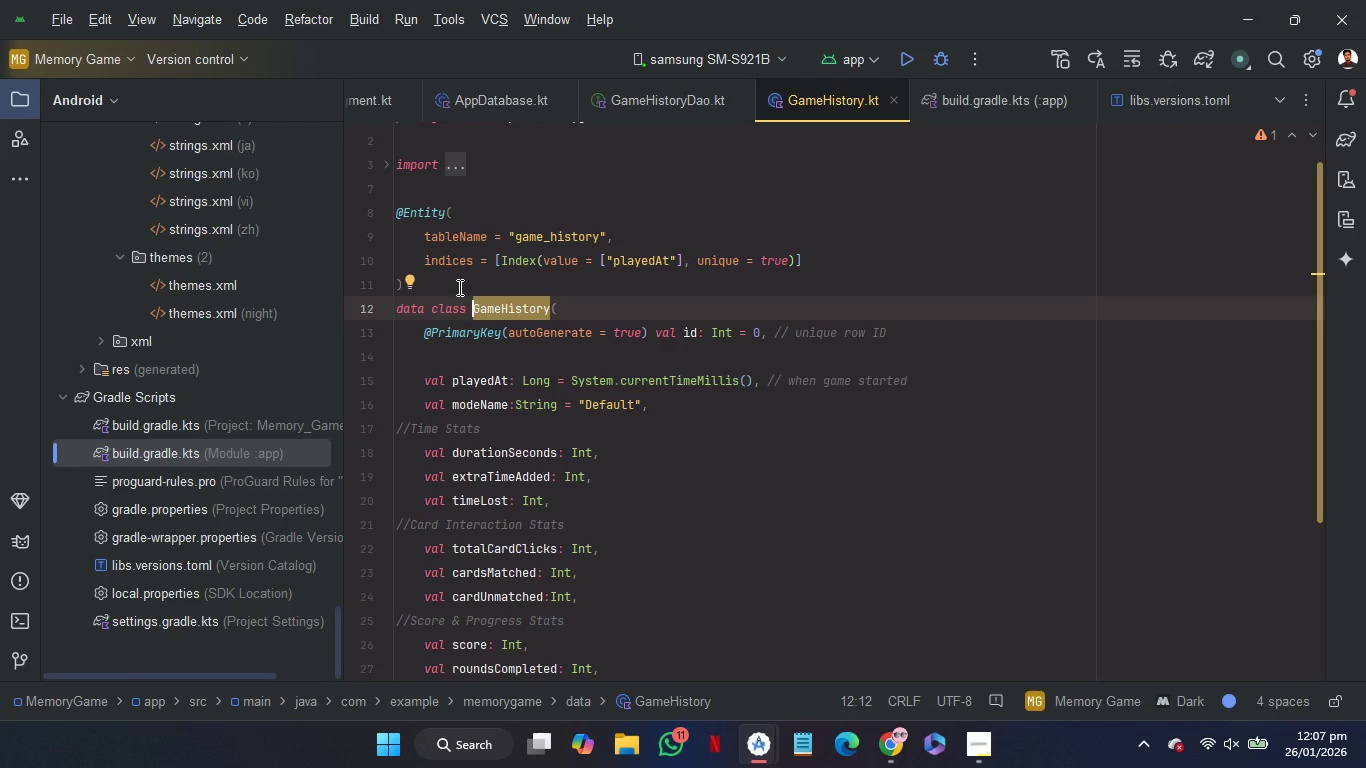 
left_click_drag(start_coordinate=[473, 277], to_coordinate=[370, 219])
 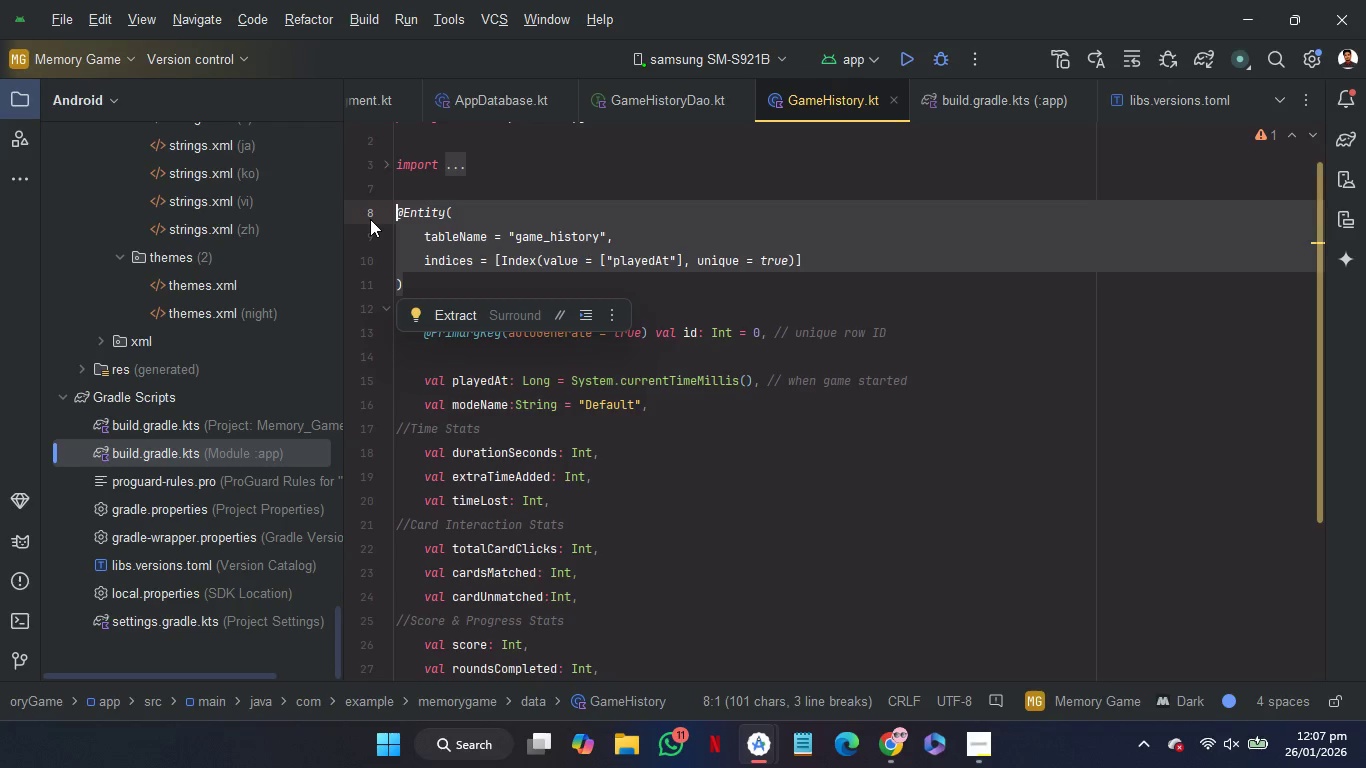 
key(Control+C)
 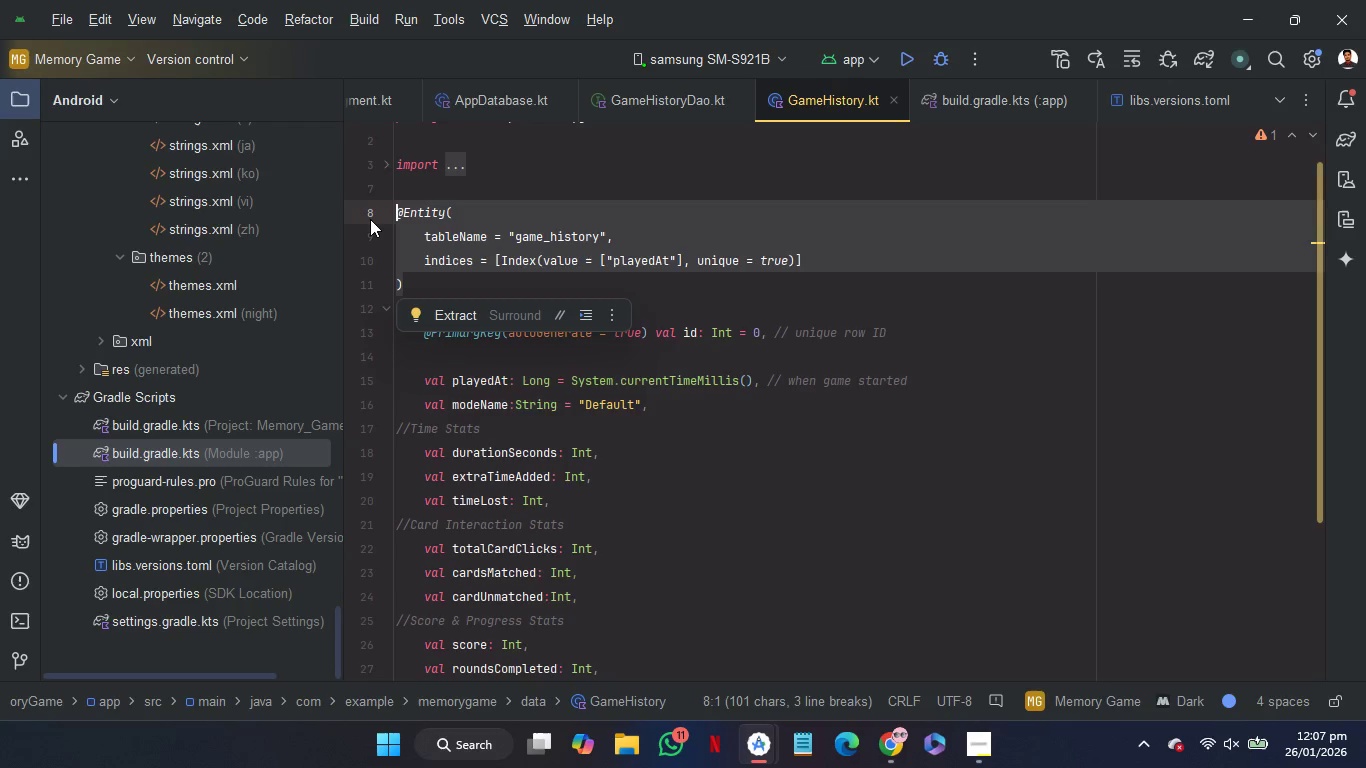 
key(Control+C)
 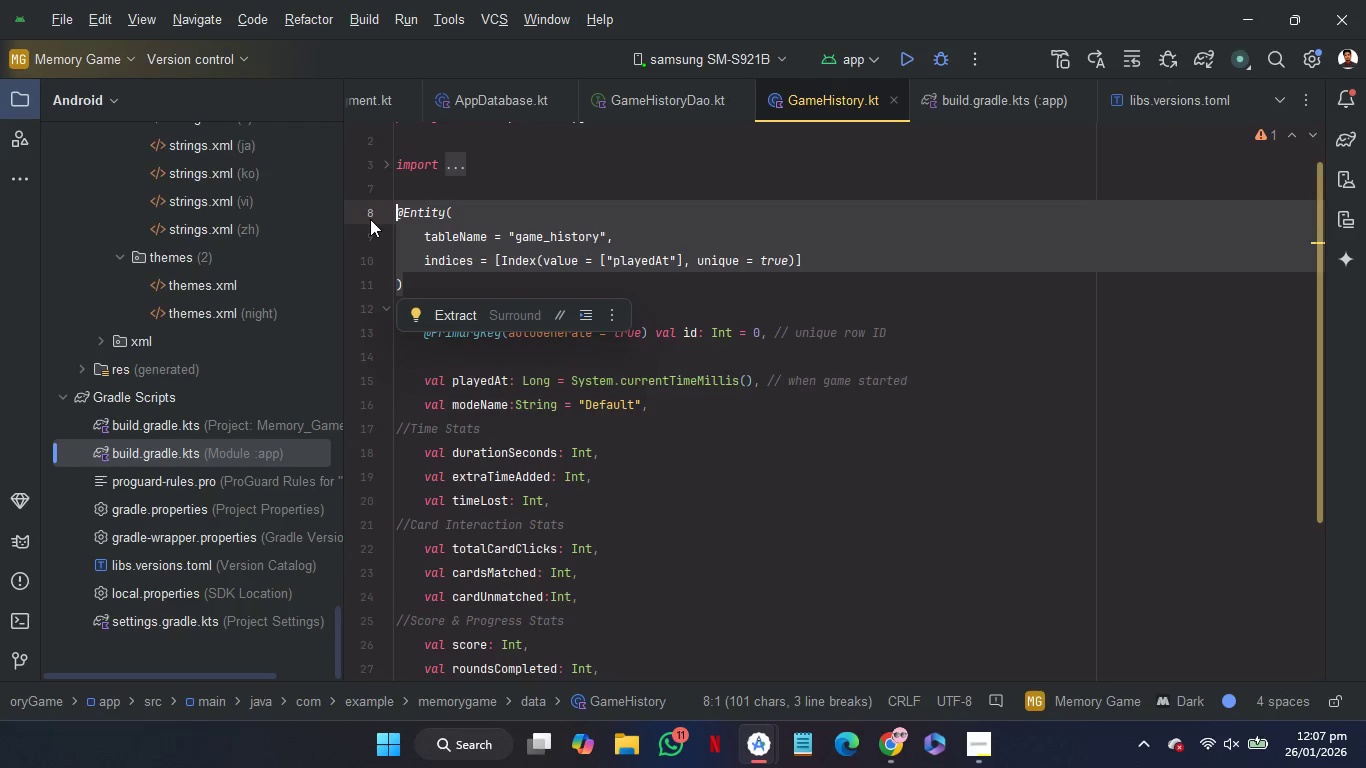 
key(Control+C)
 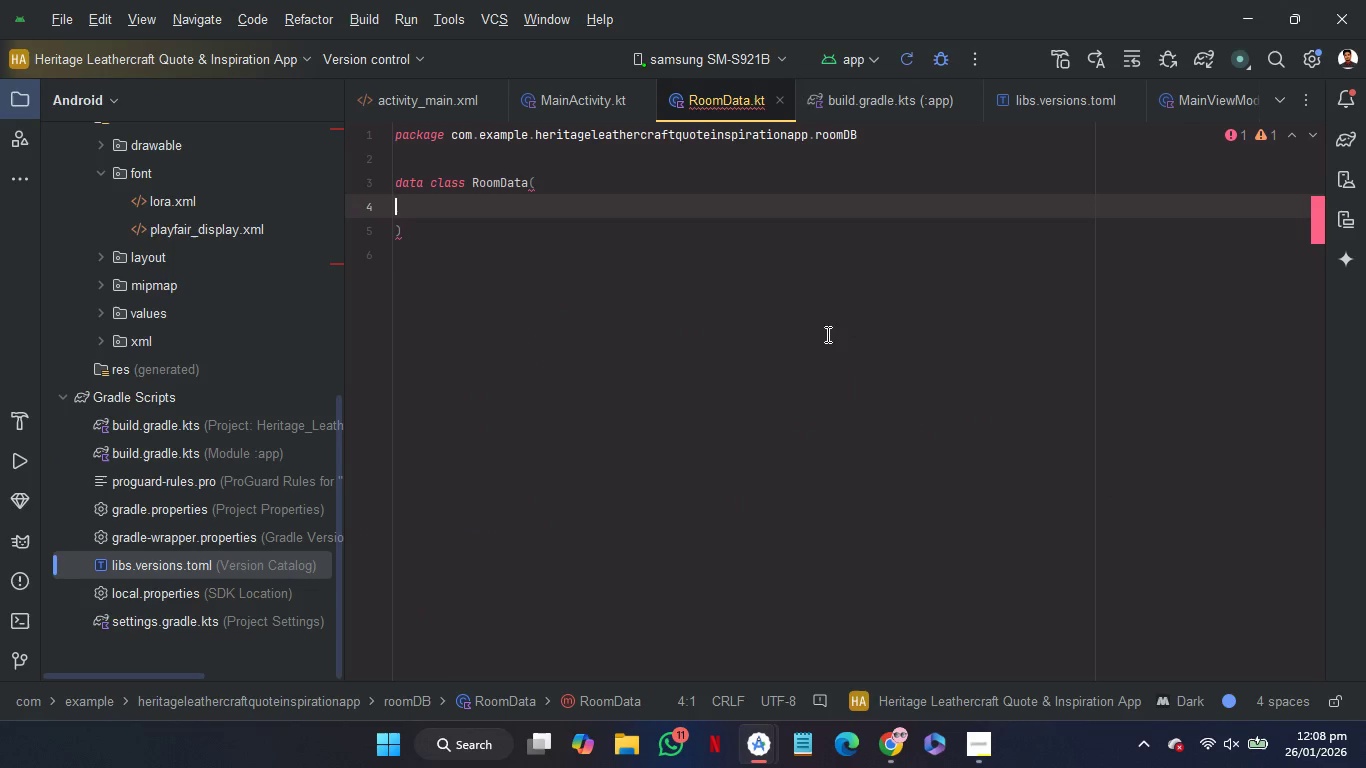 
left_click([536, 153])
 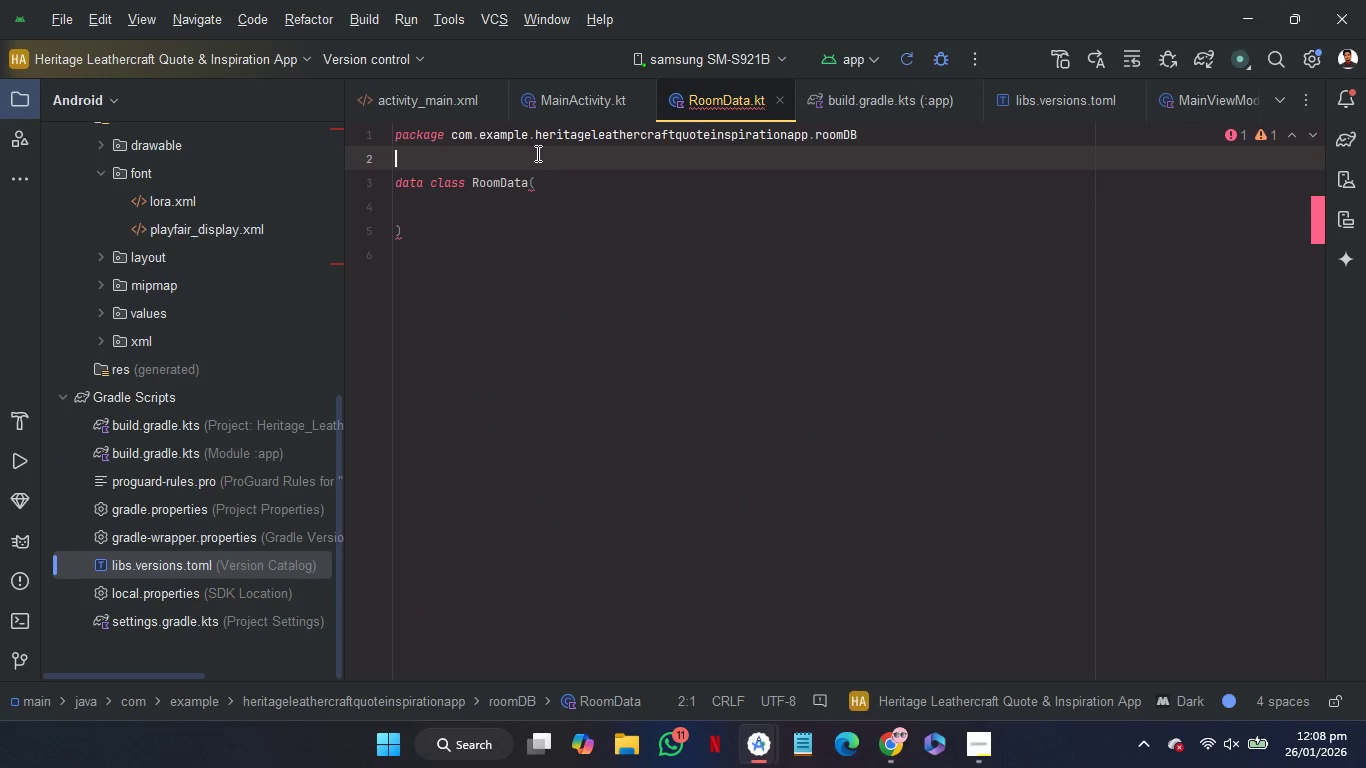 
key(Control+V)
 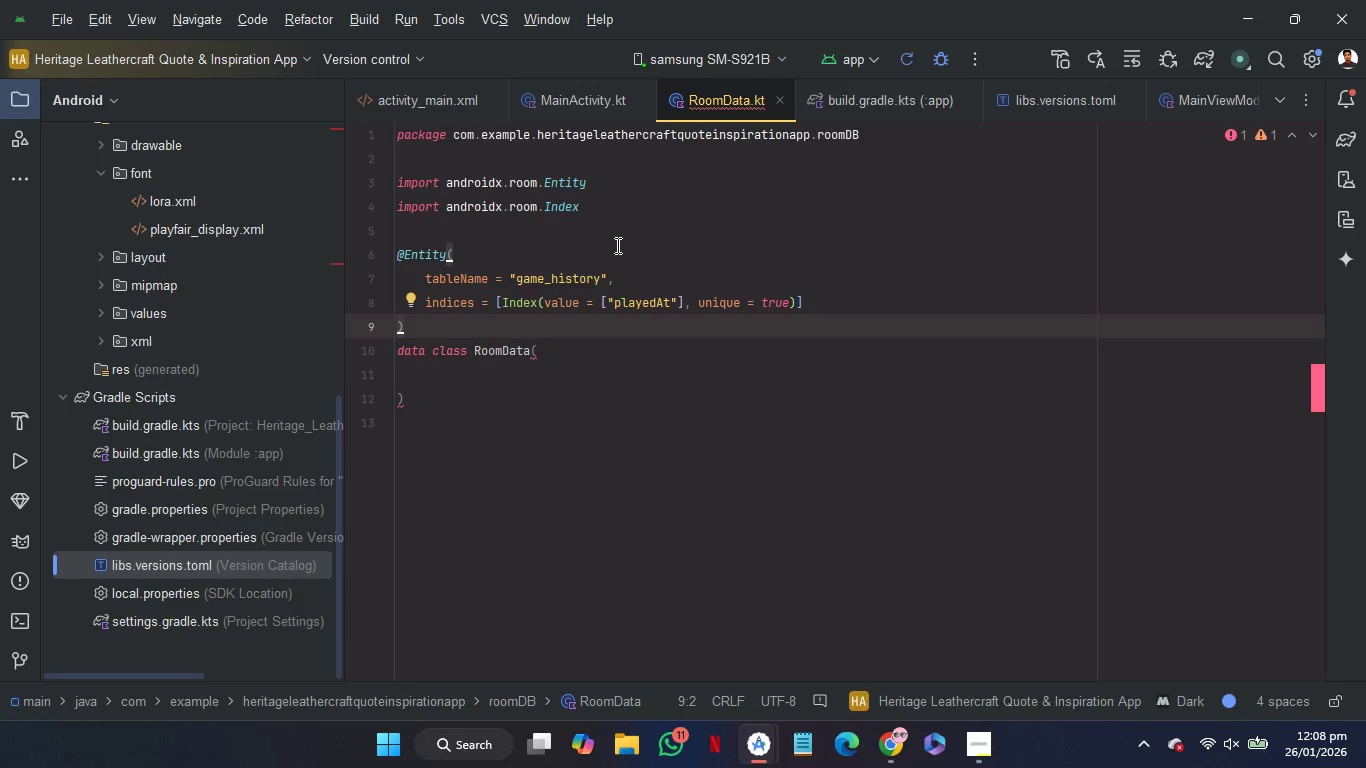 
wait(9.2)
 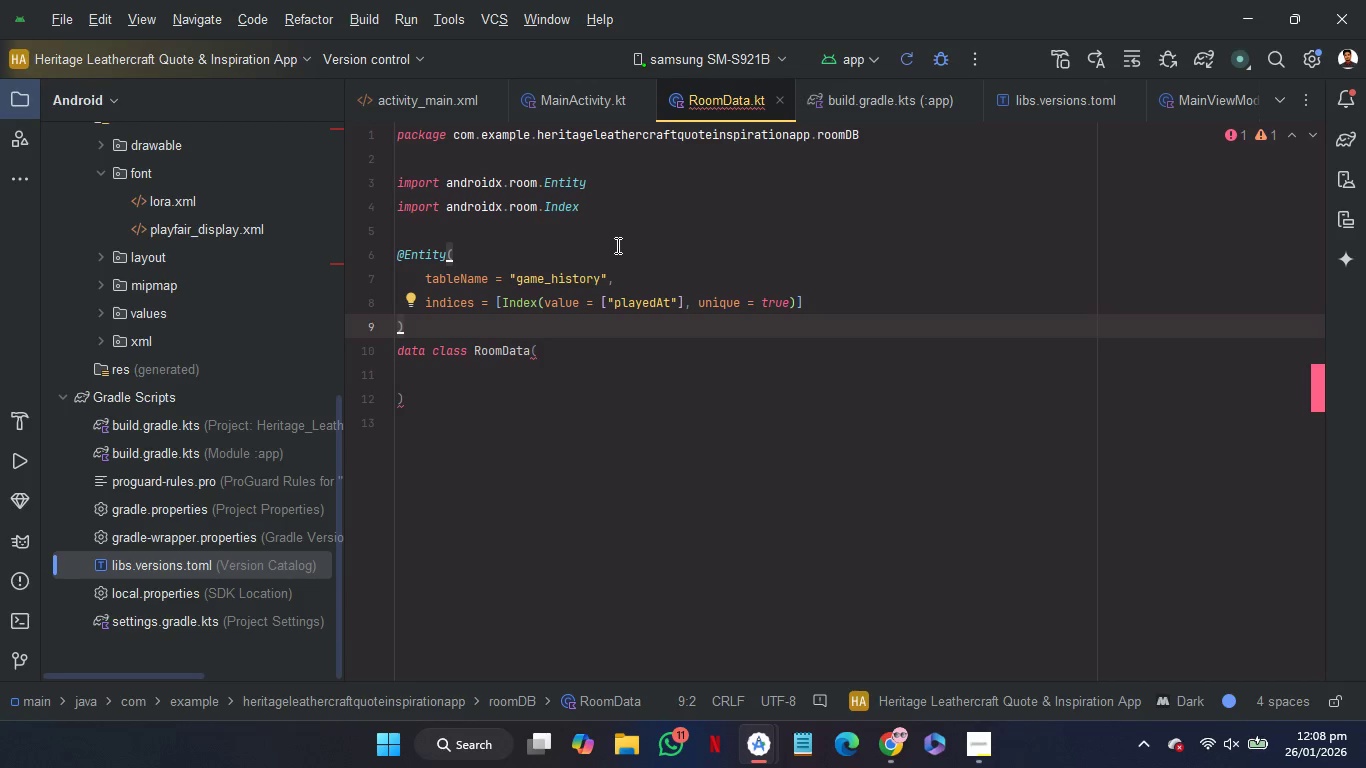 
double_click([528, 285])
 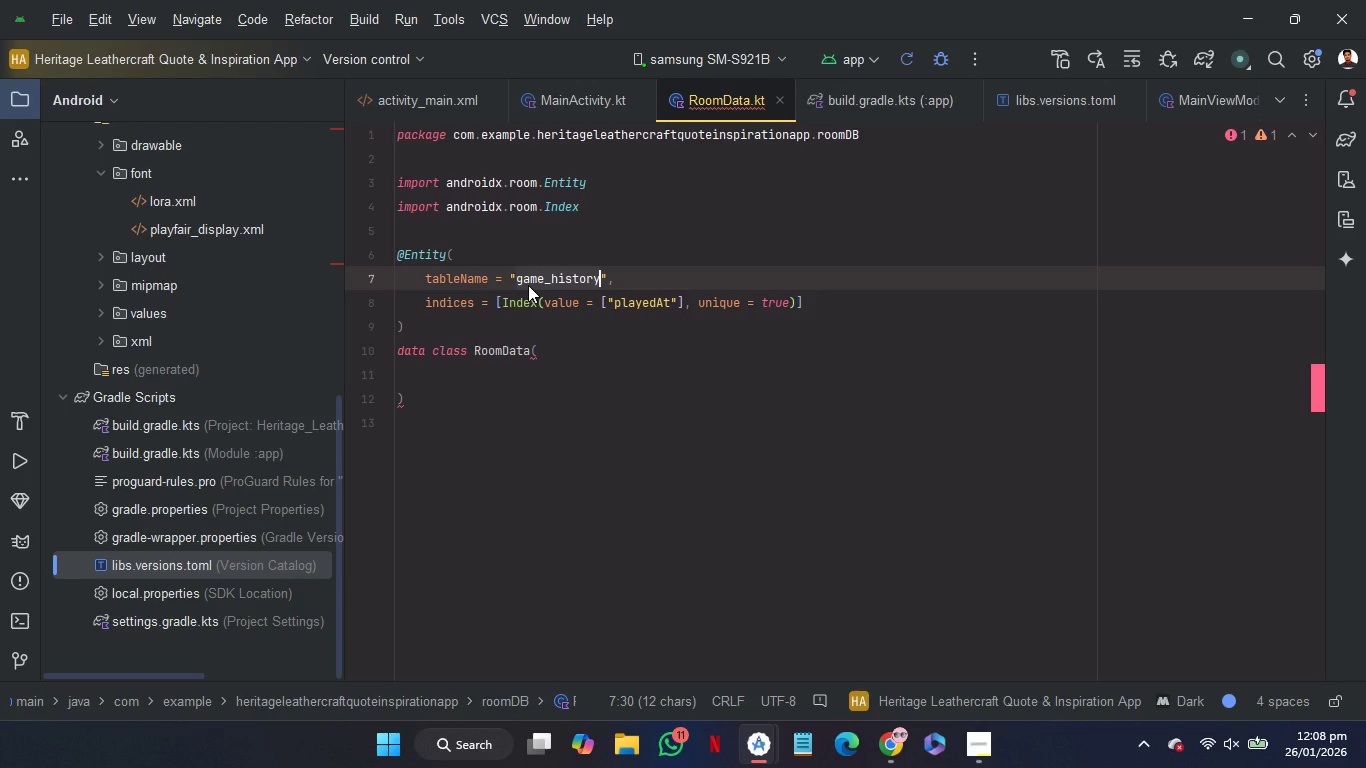 
type(save)
 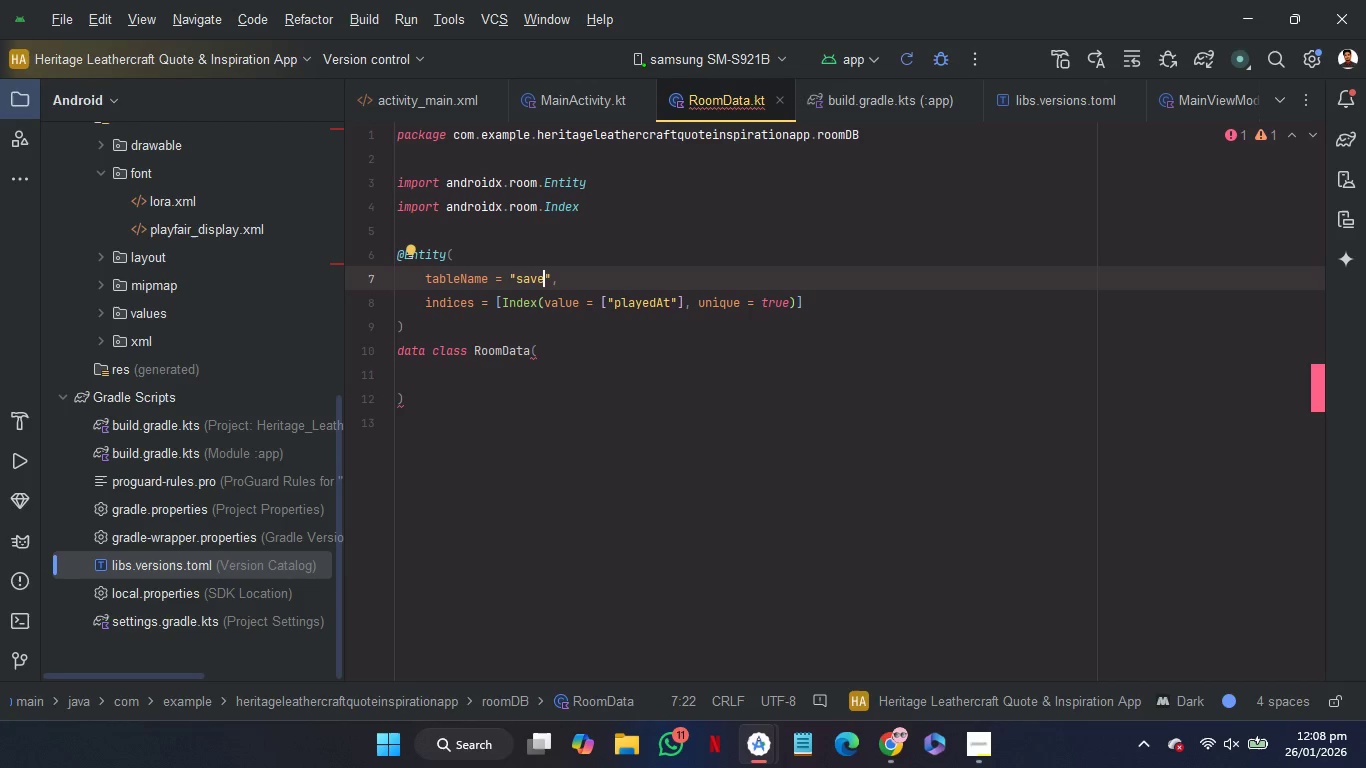 
wait(5.34)
 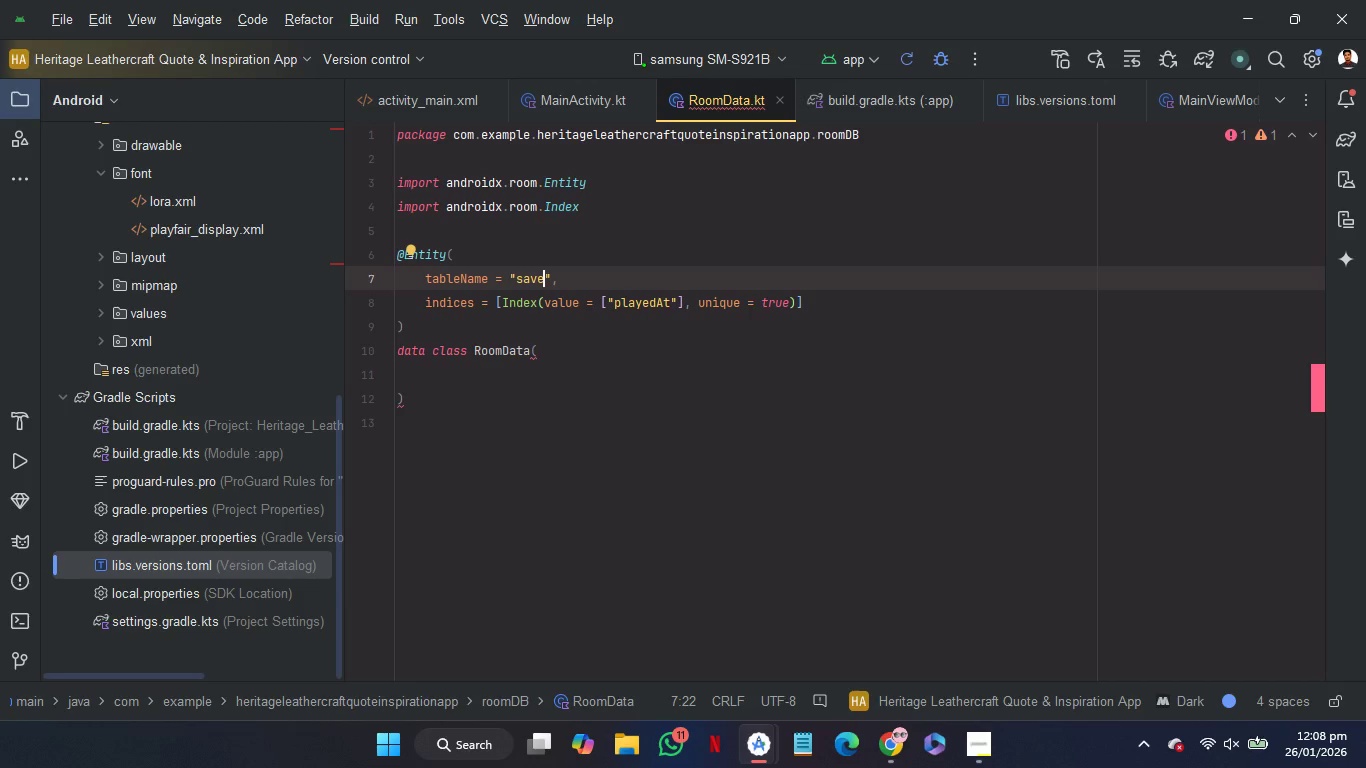 
type(Wisdom)
 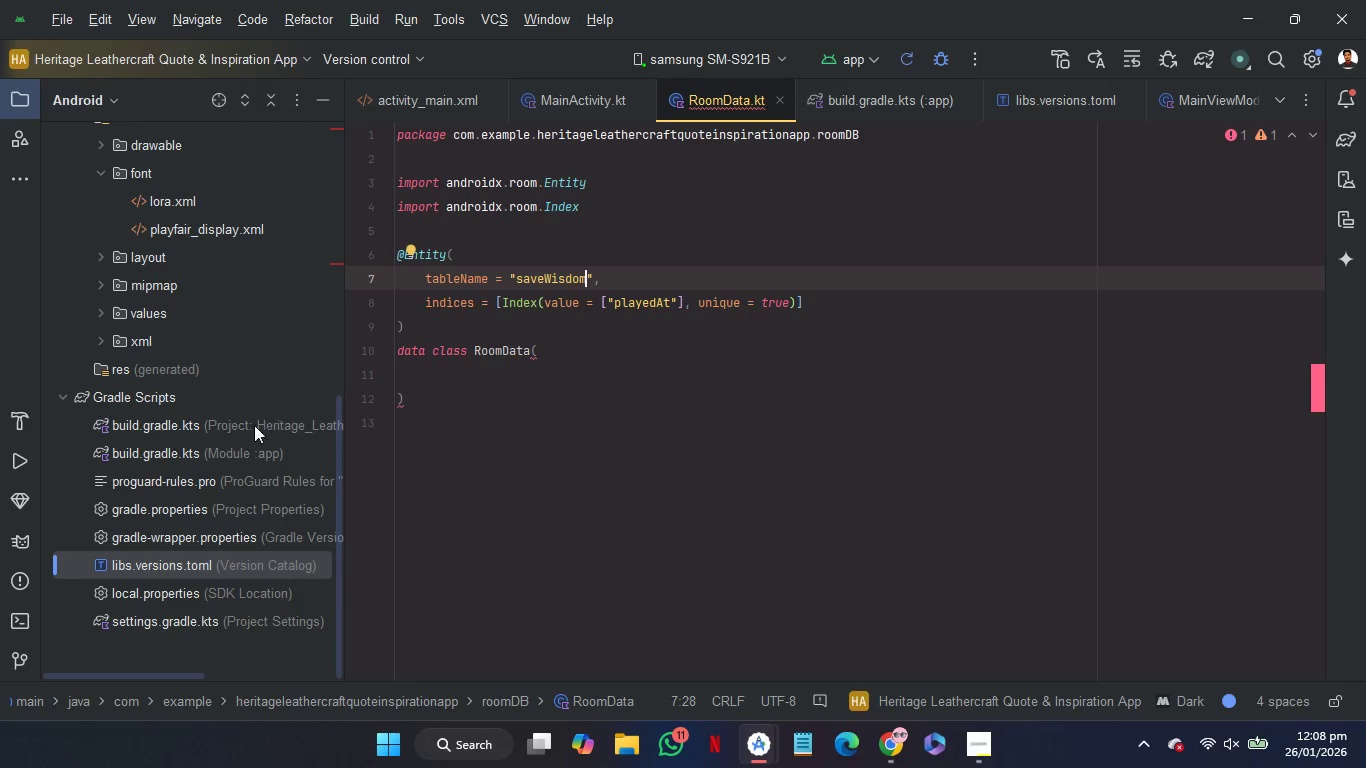 
scroll: coordinate [247, 434], scroll_direction: up, amount: 14.0
 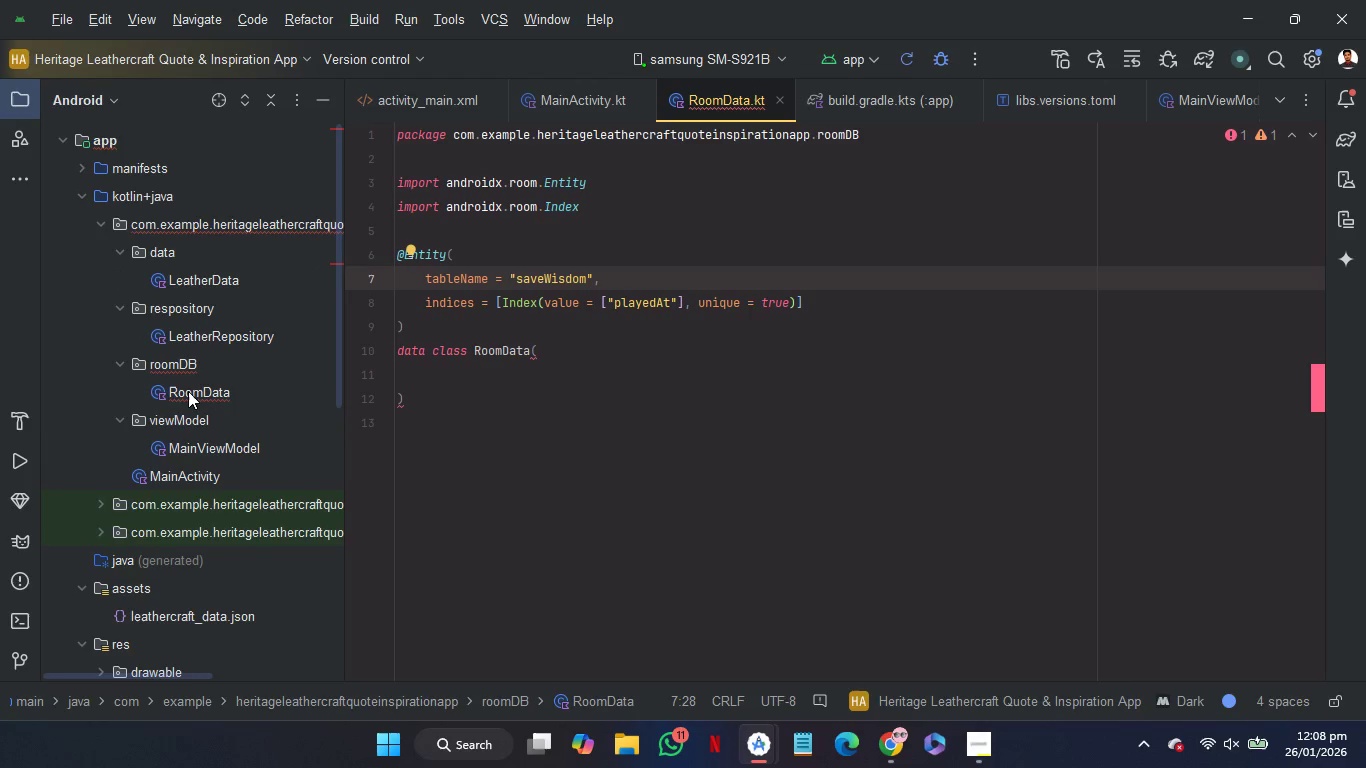 
left_click([188, 391])
 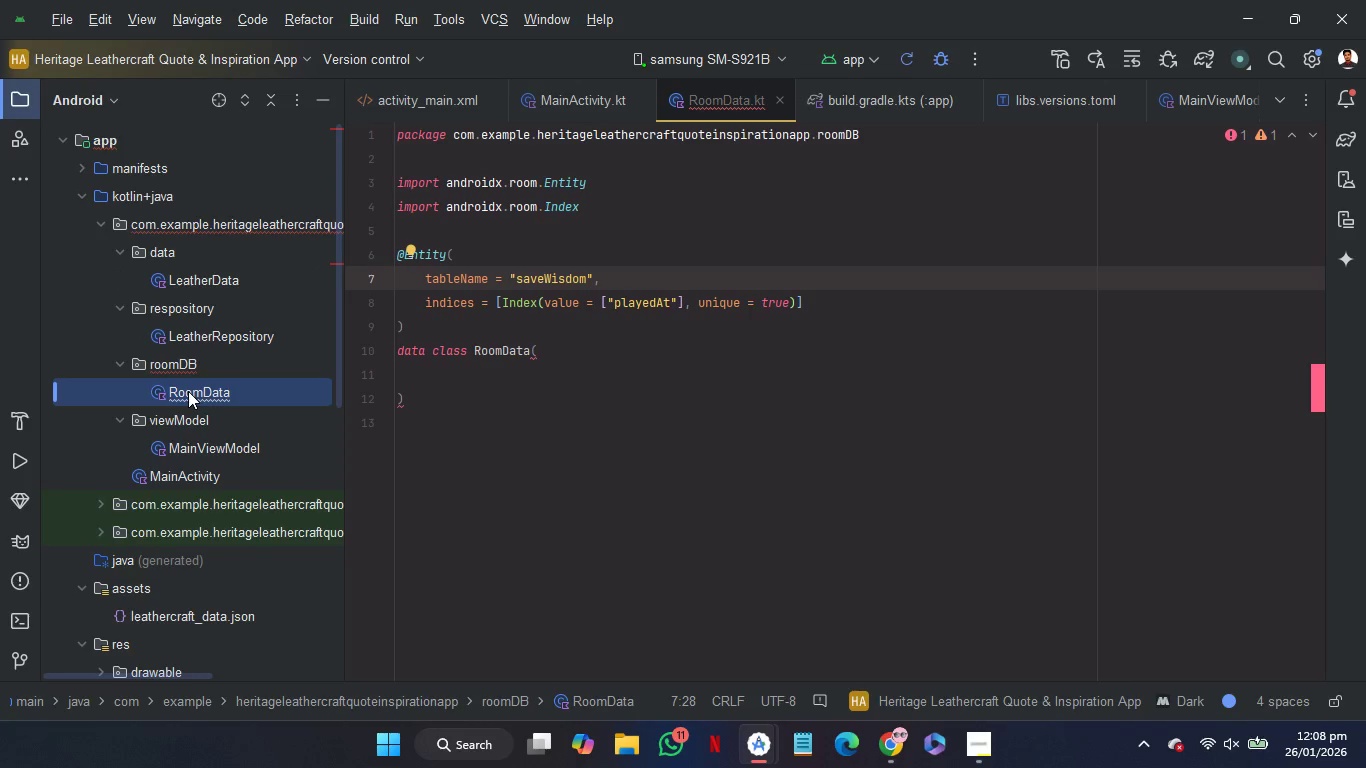 
right_click([188, 391])
 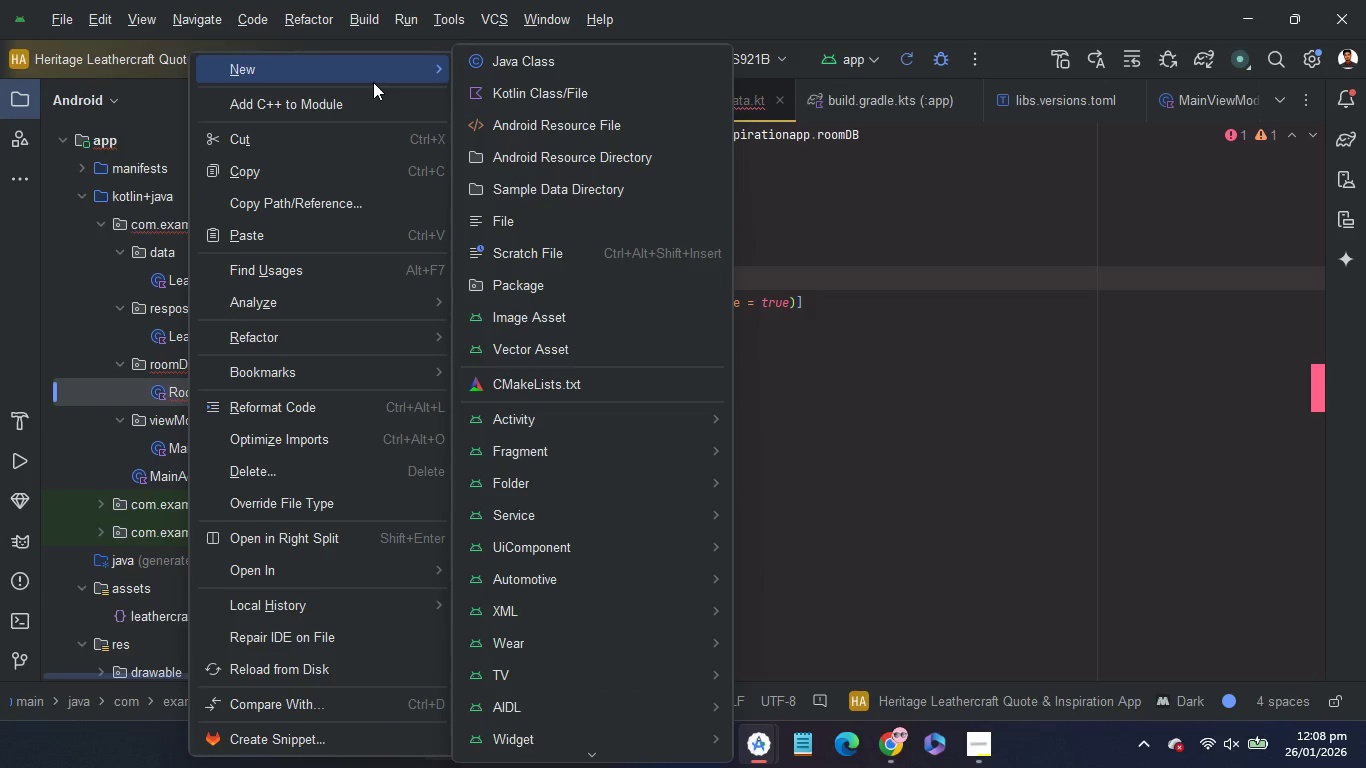 
mouse_move([394, 324])
 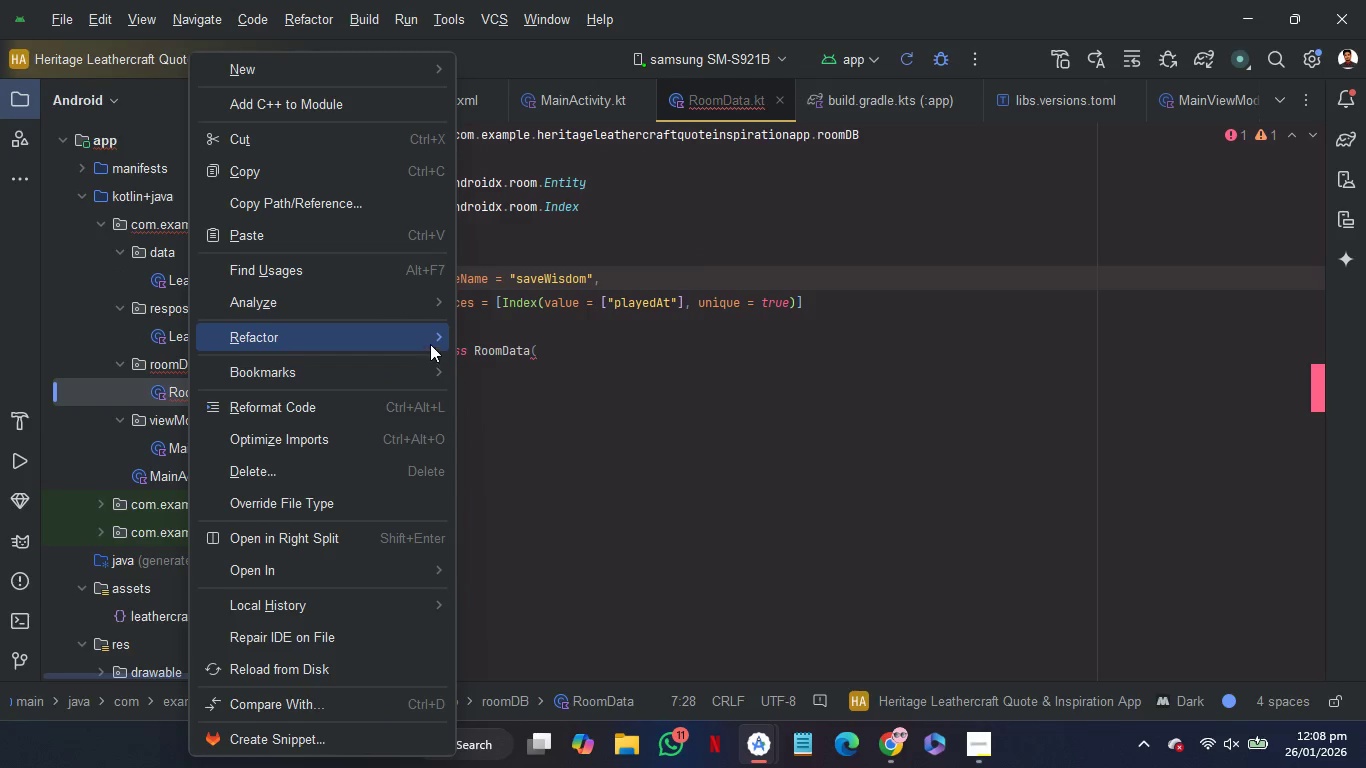 
left_click([562, 185])
 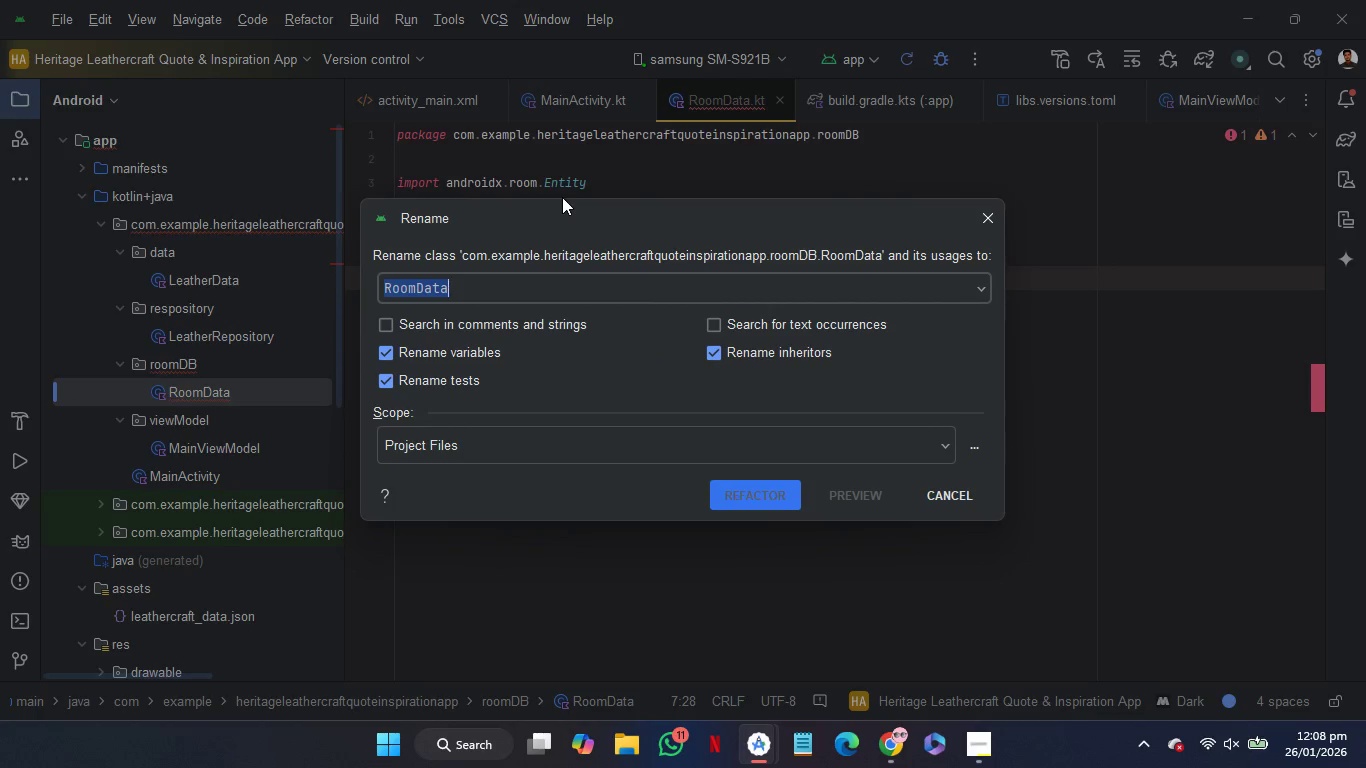 
type(SavedWisdom)
 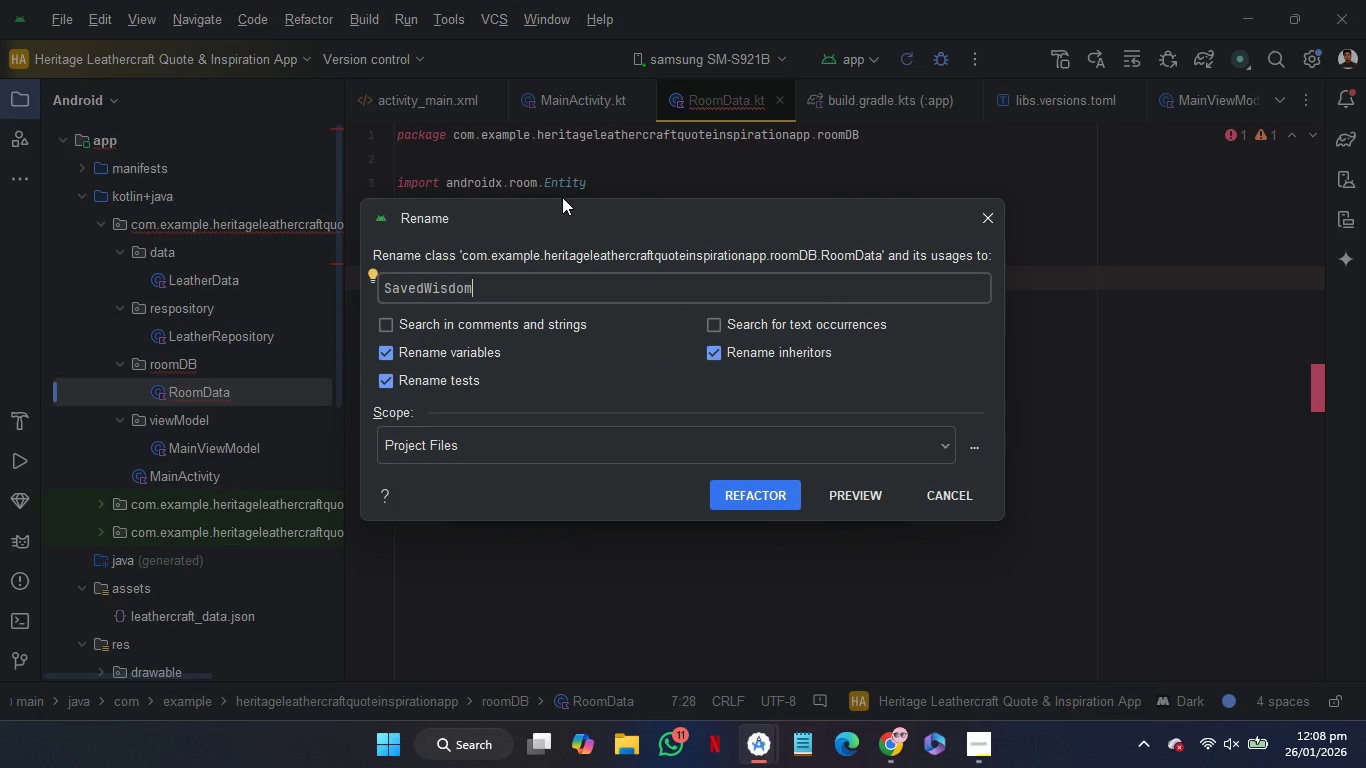 
left_click([736, 497])
 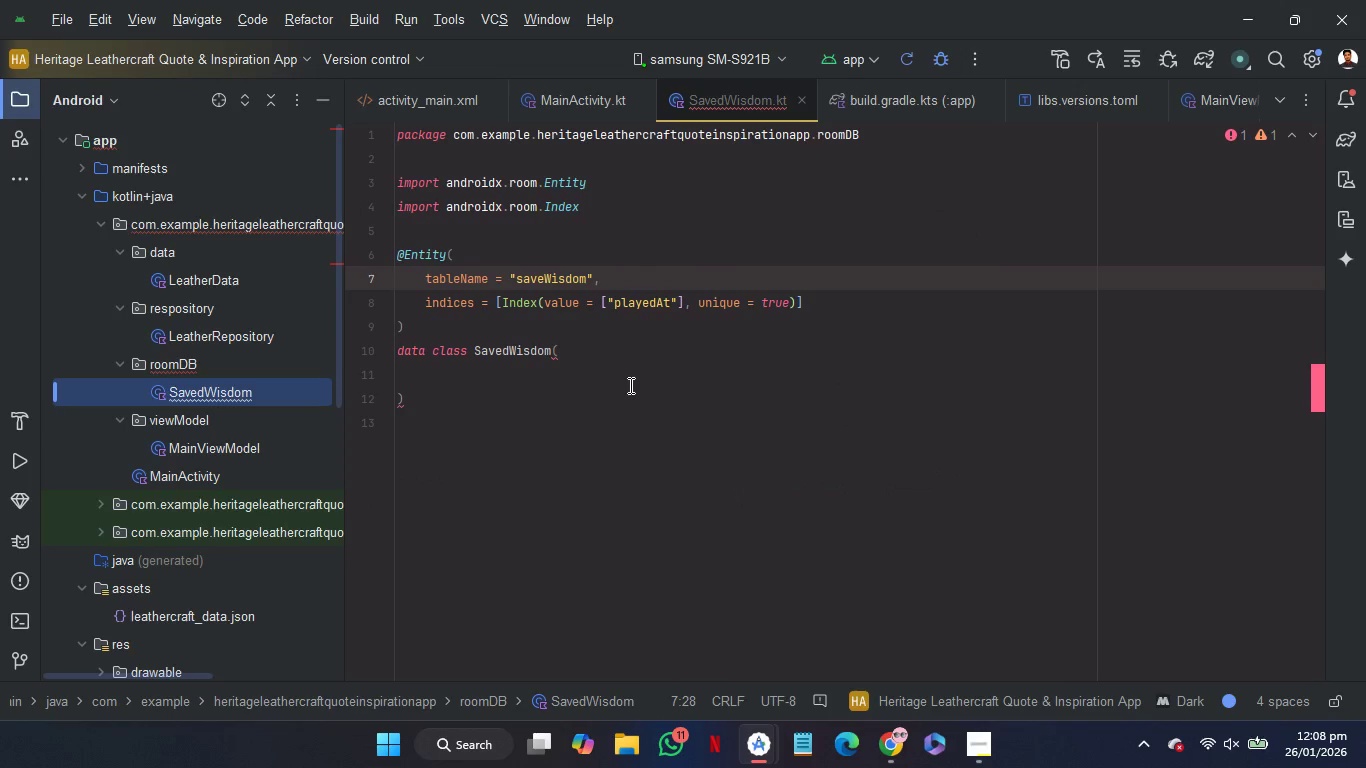 
wait(7.3)
 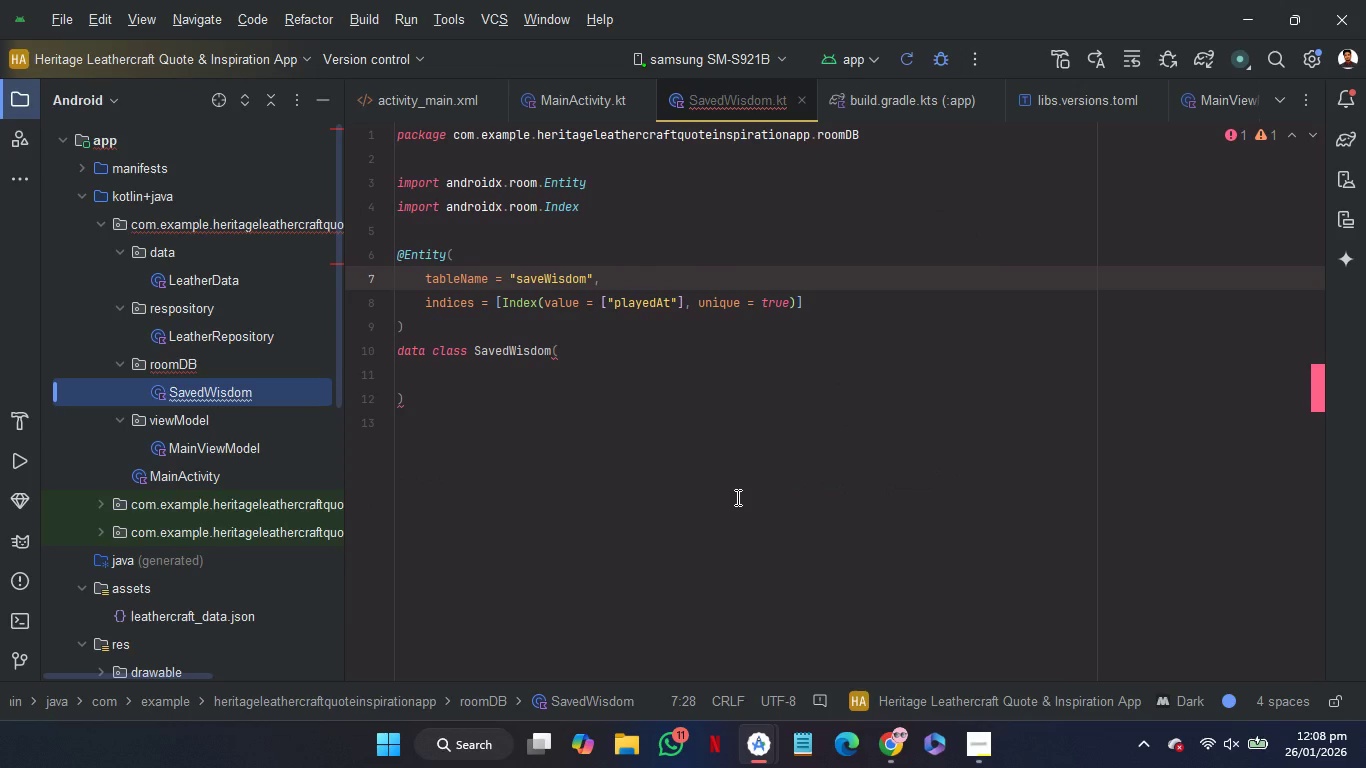 
double_click([640, 307])
 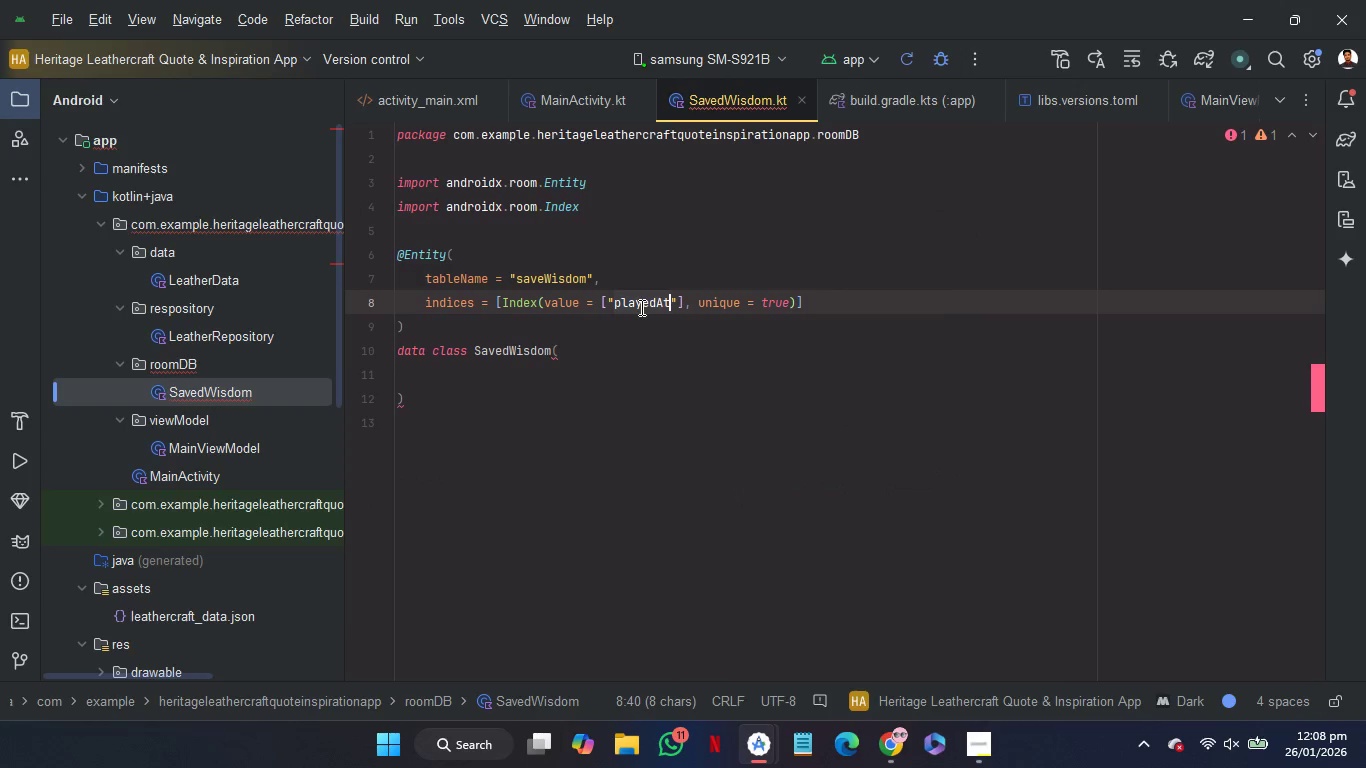 
type(Fav)
 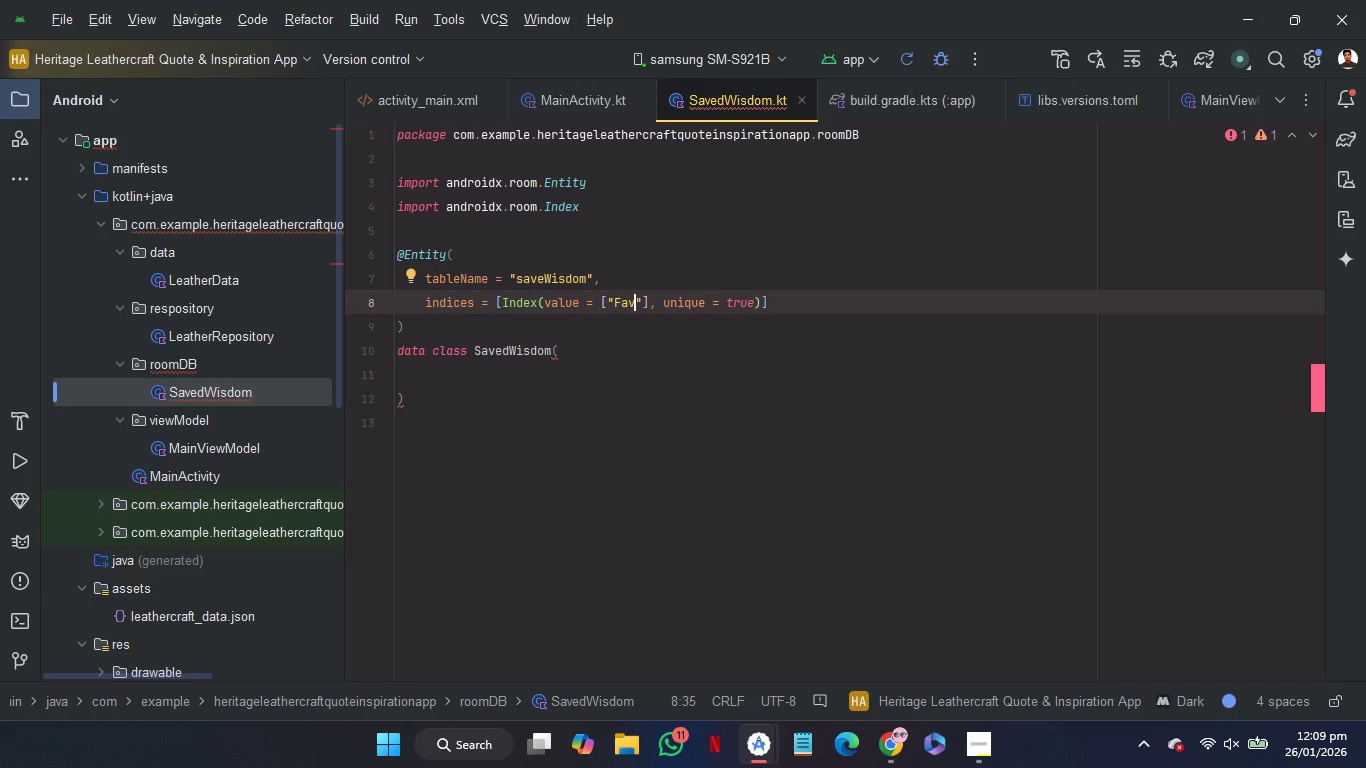 
mouse_move([659, 376])
 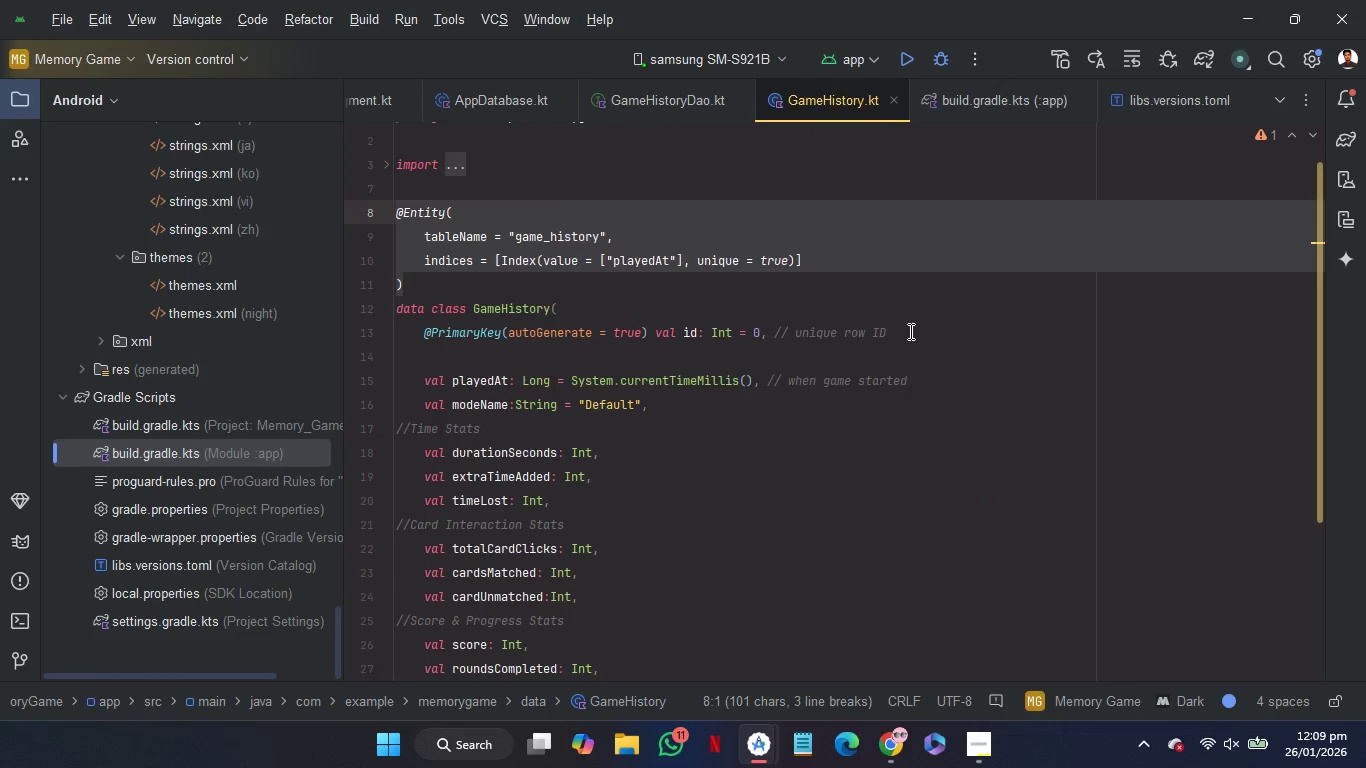 
left_click_drag(start_coordinate=[909, 331], to_coordinate=[907, 316])
 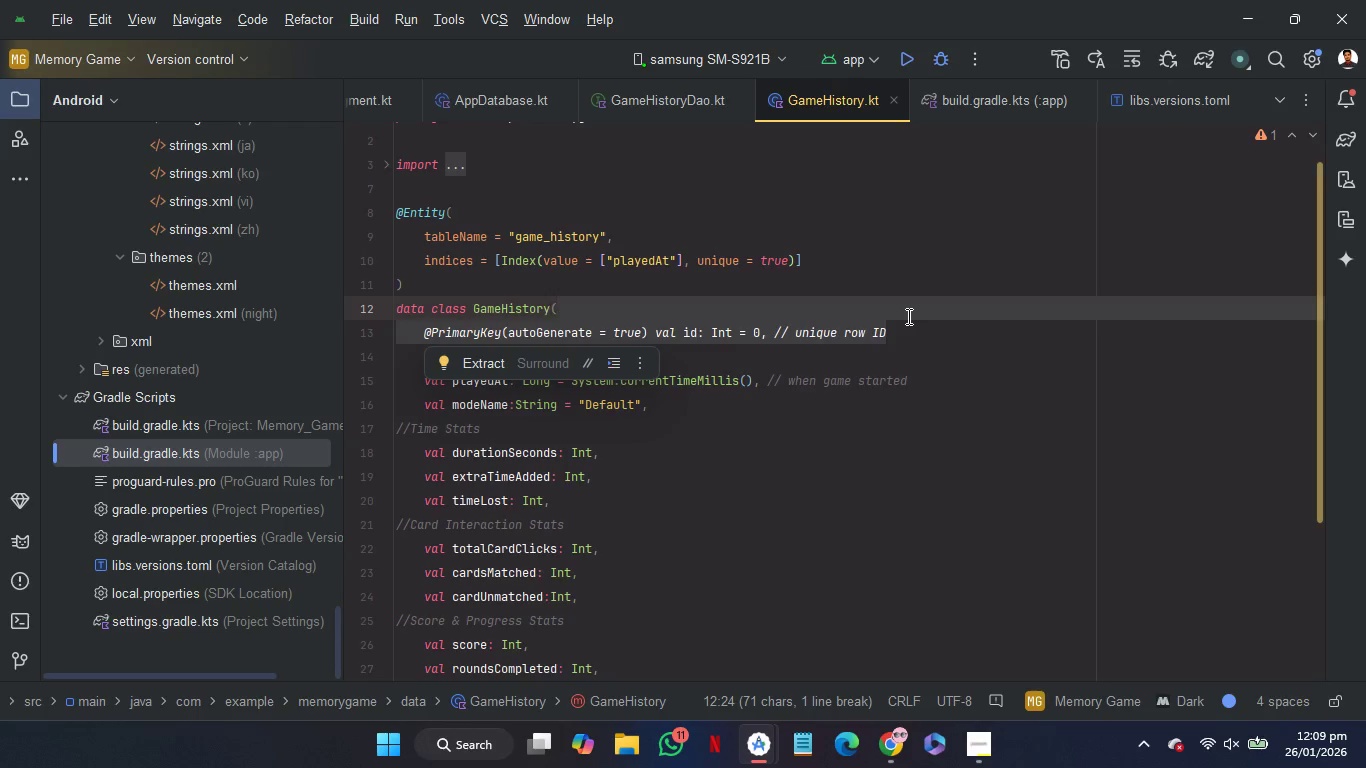 
key(Control+C)
 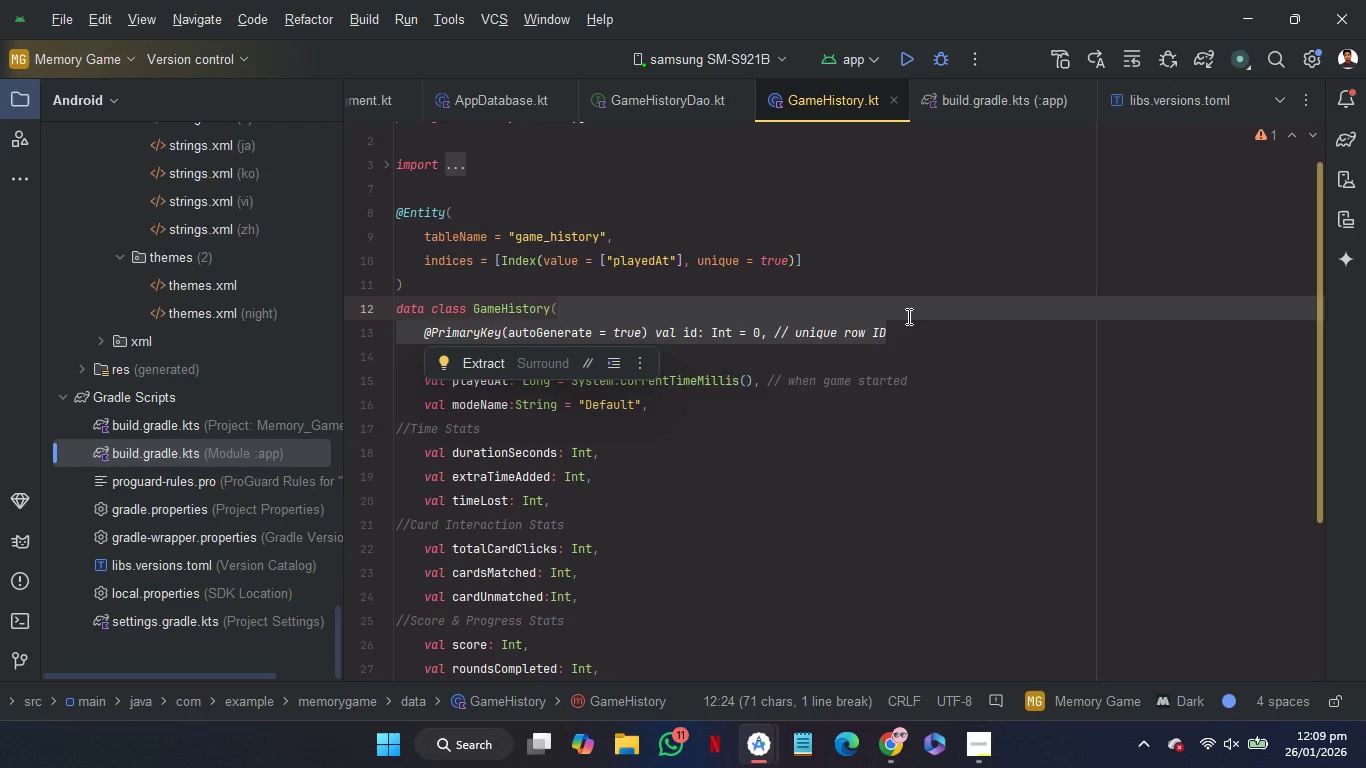 
key(Control+C)
 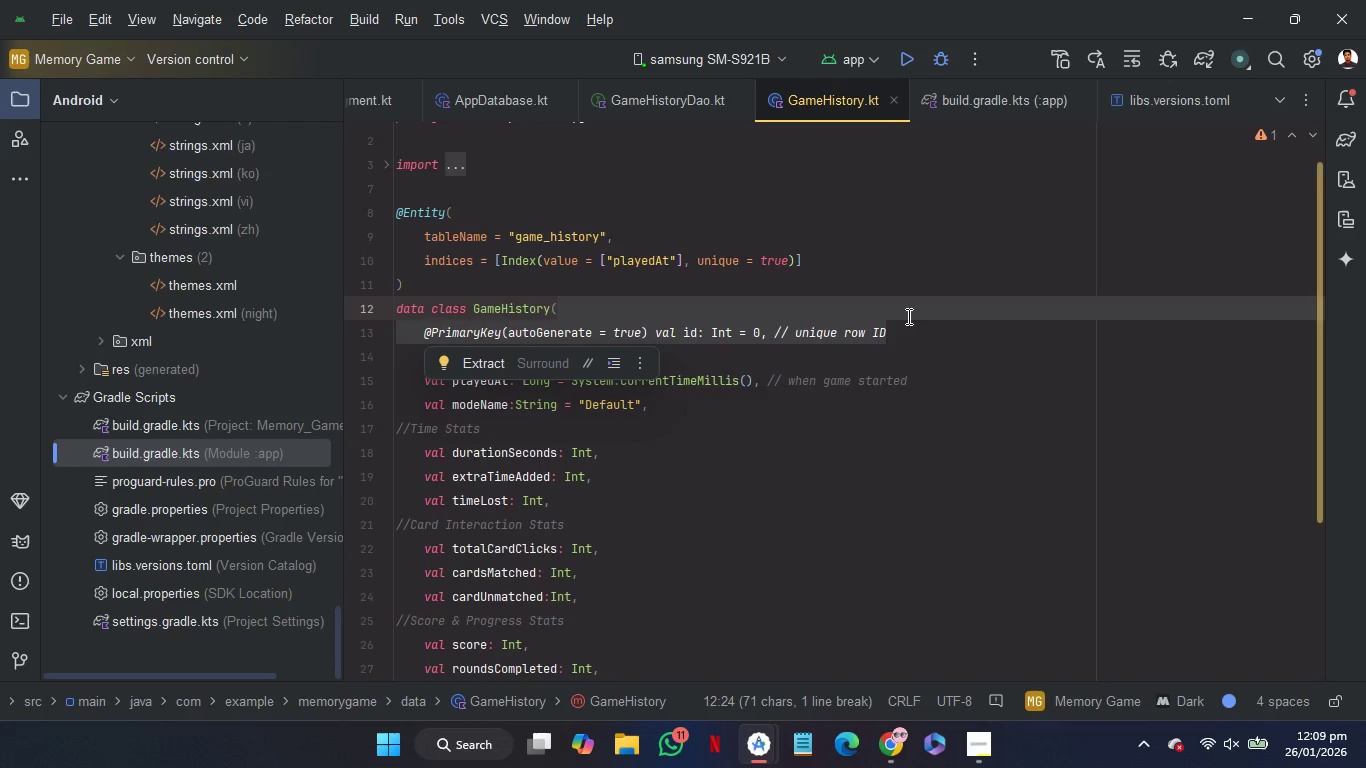 
key(Control+C)
 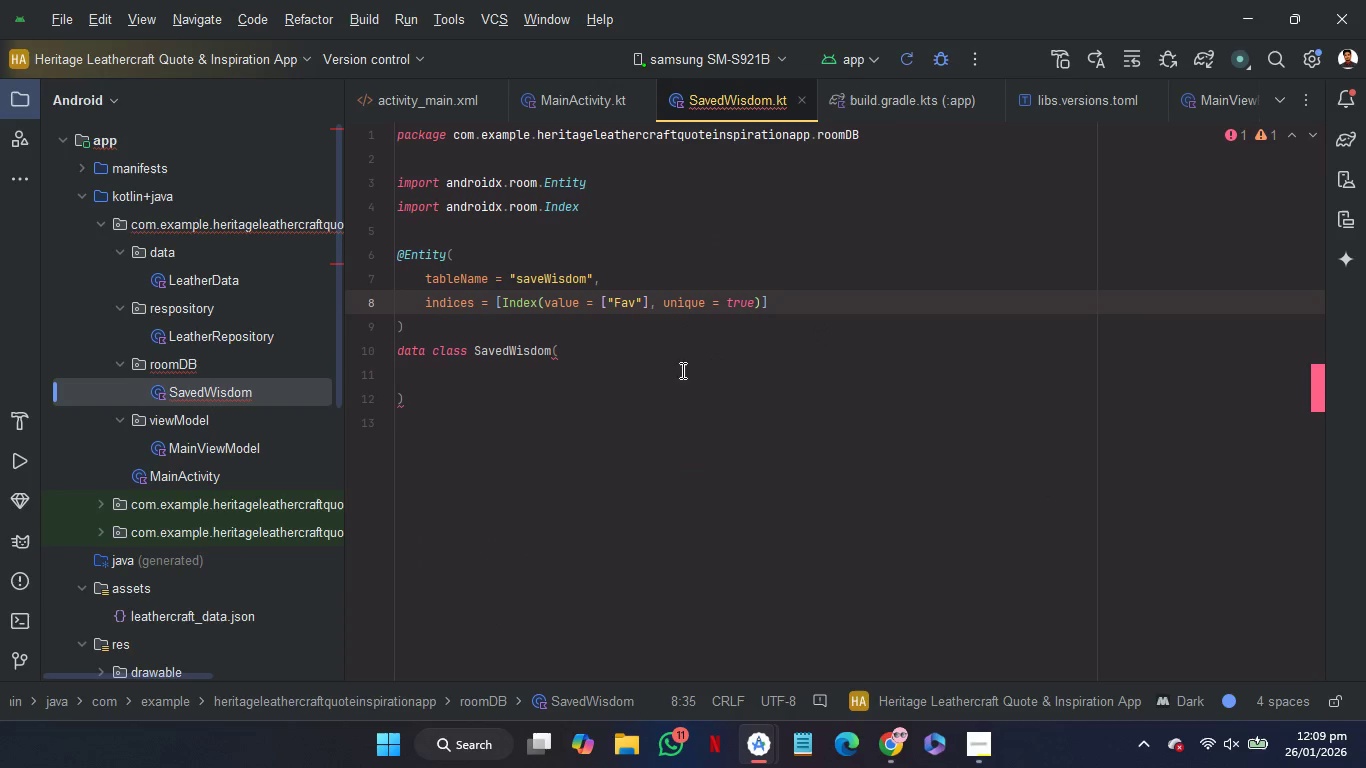 
left_click([636, 359])
 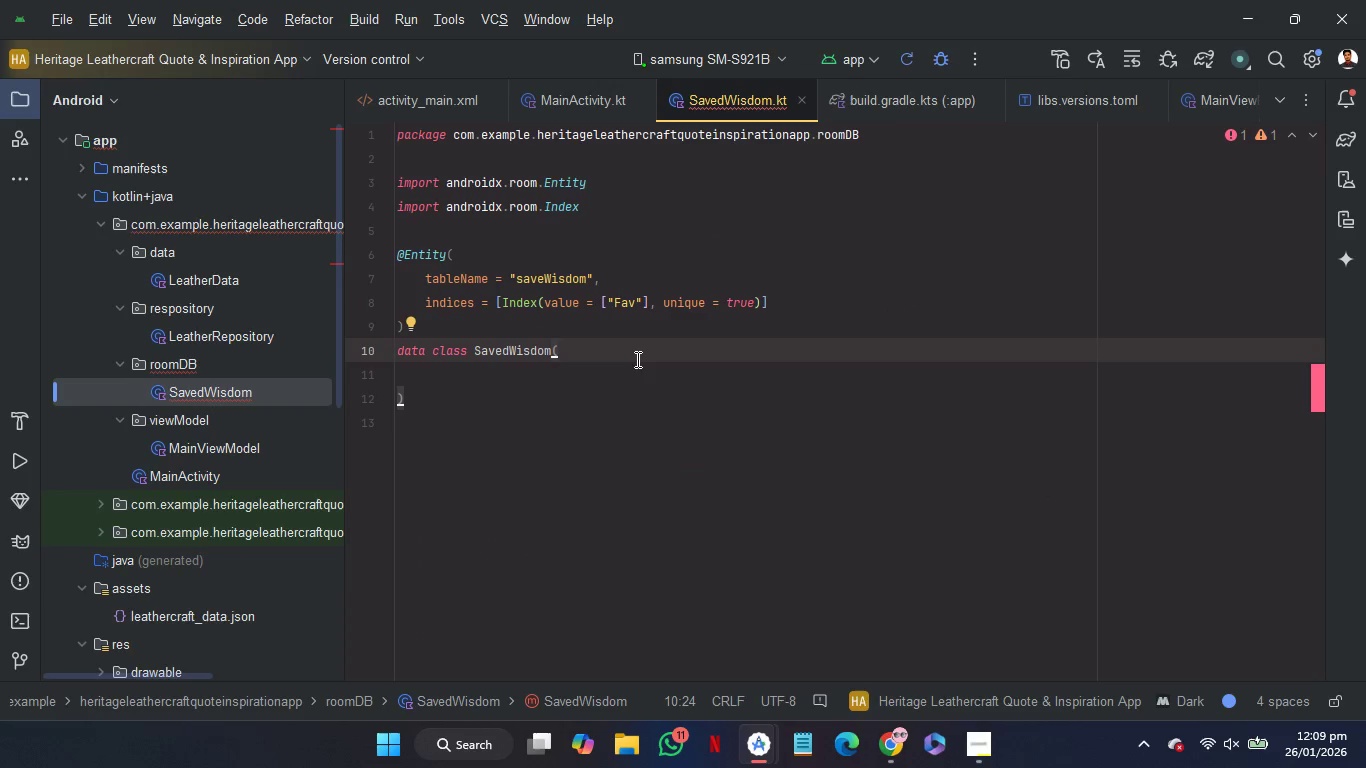 
key(Control+V)
 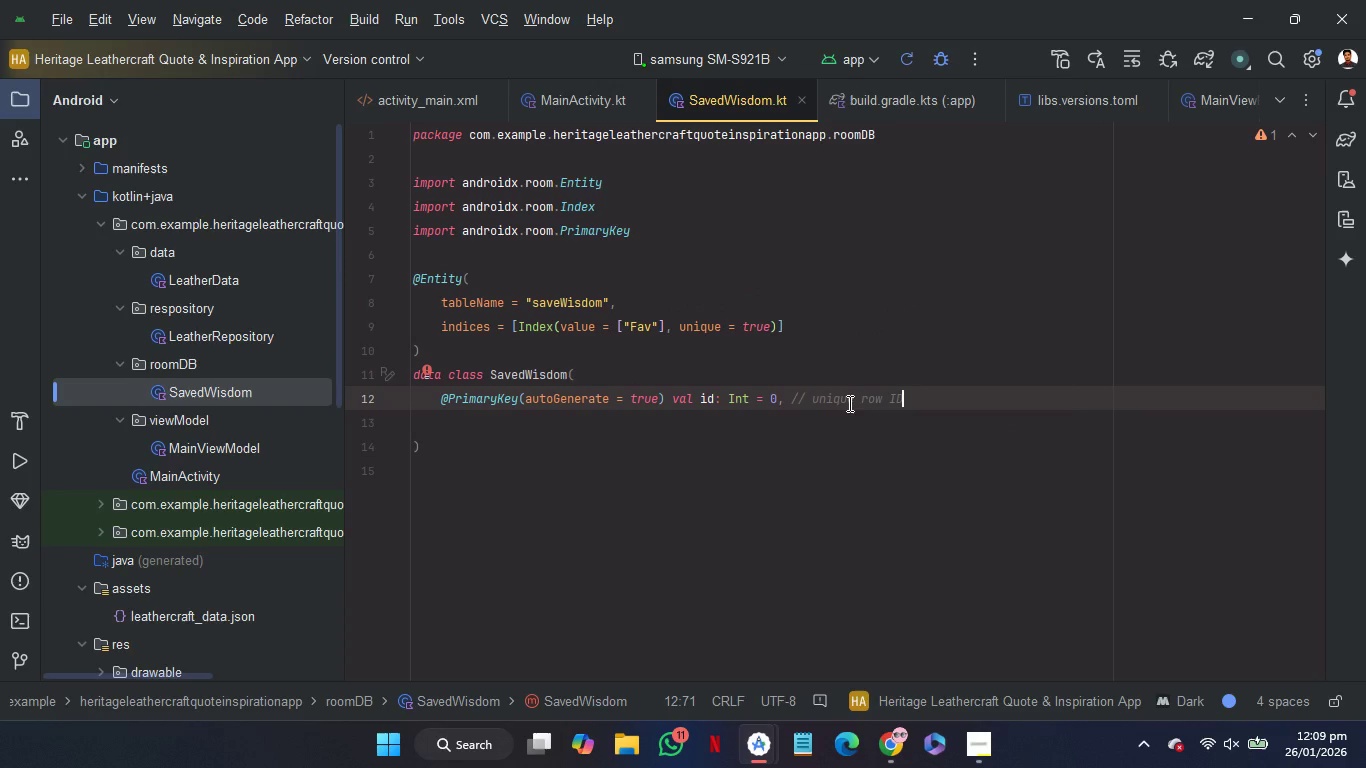 
key(Enter)
 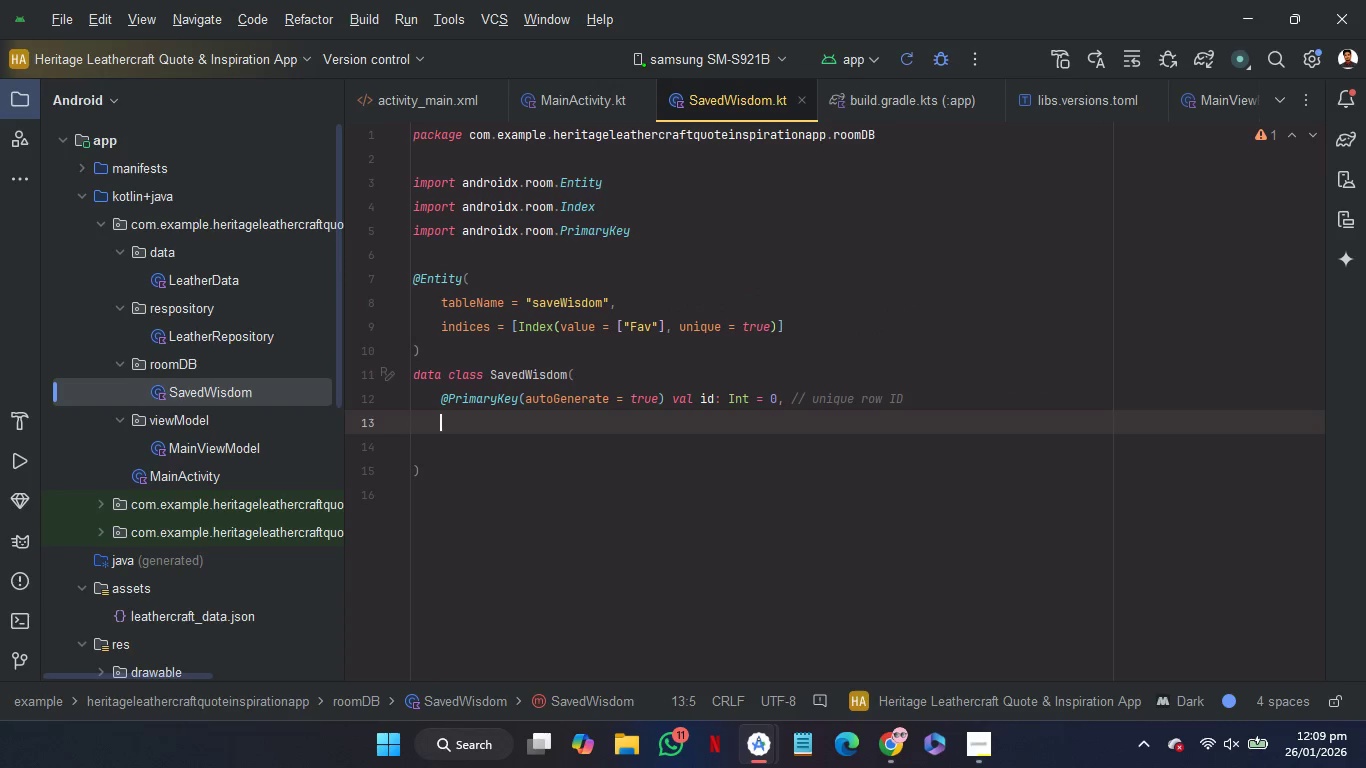 
key(ArrowDown)
 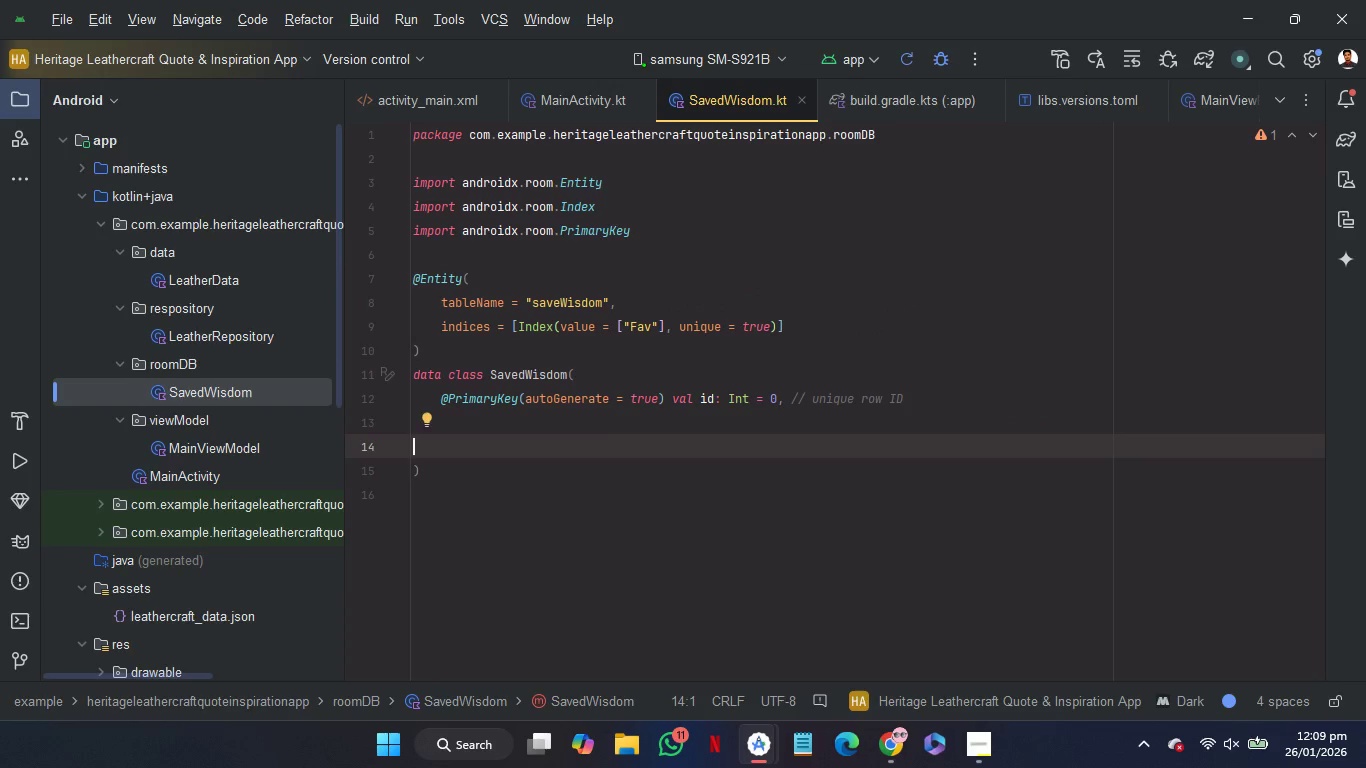 
key(Backspace)
 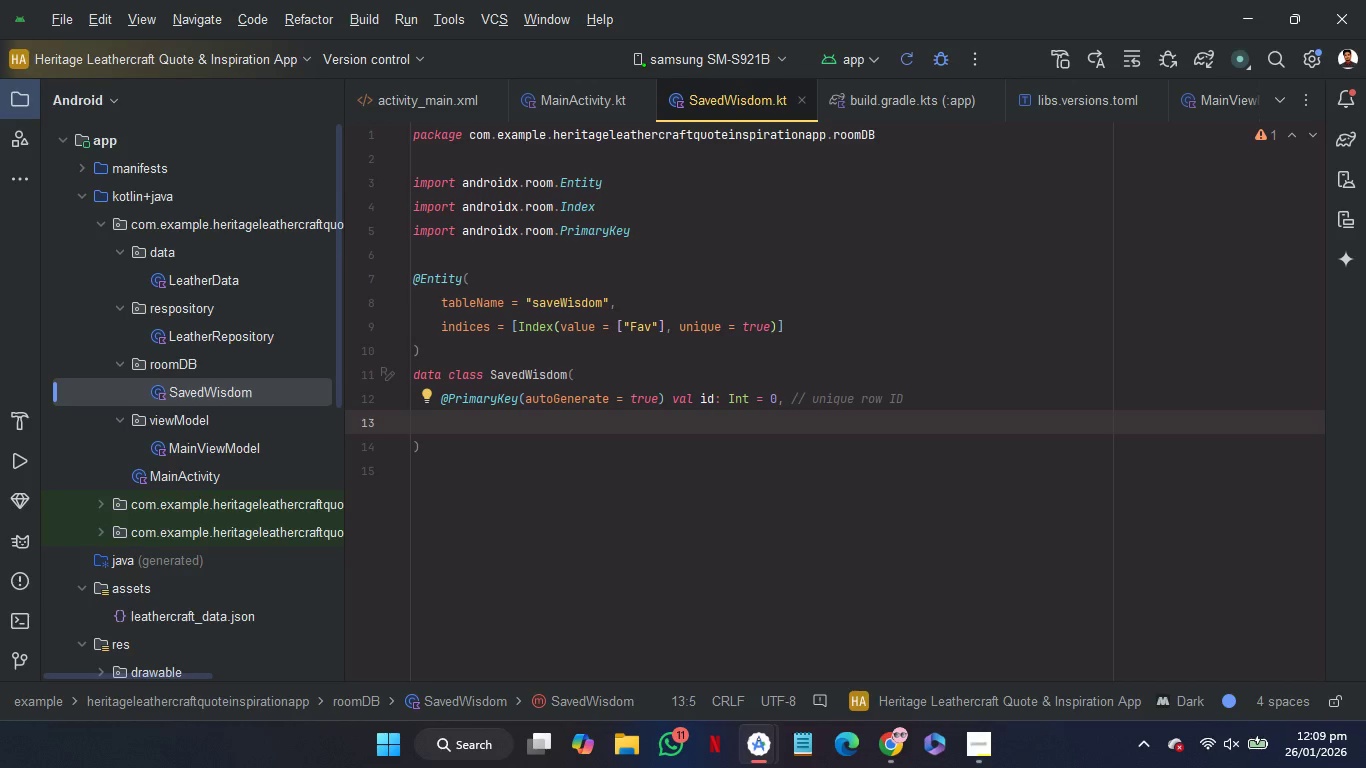 
wait(8.0)
 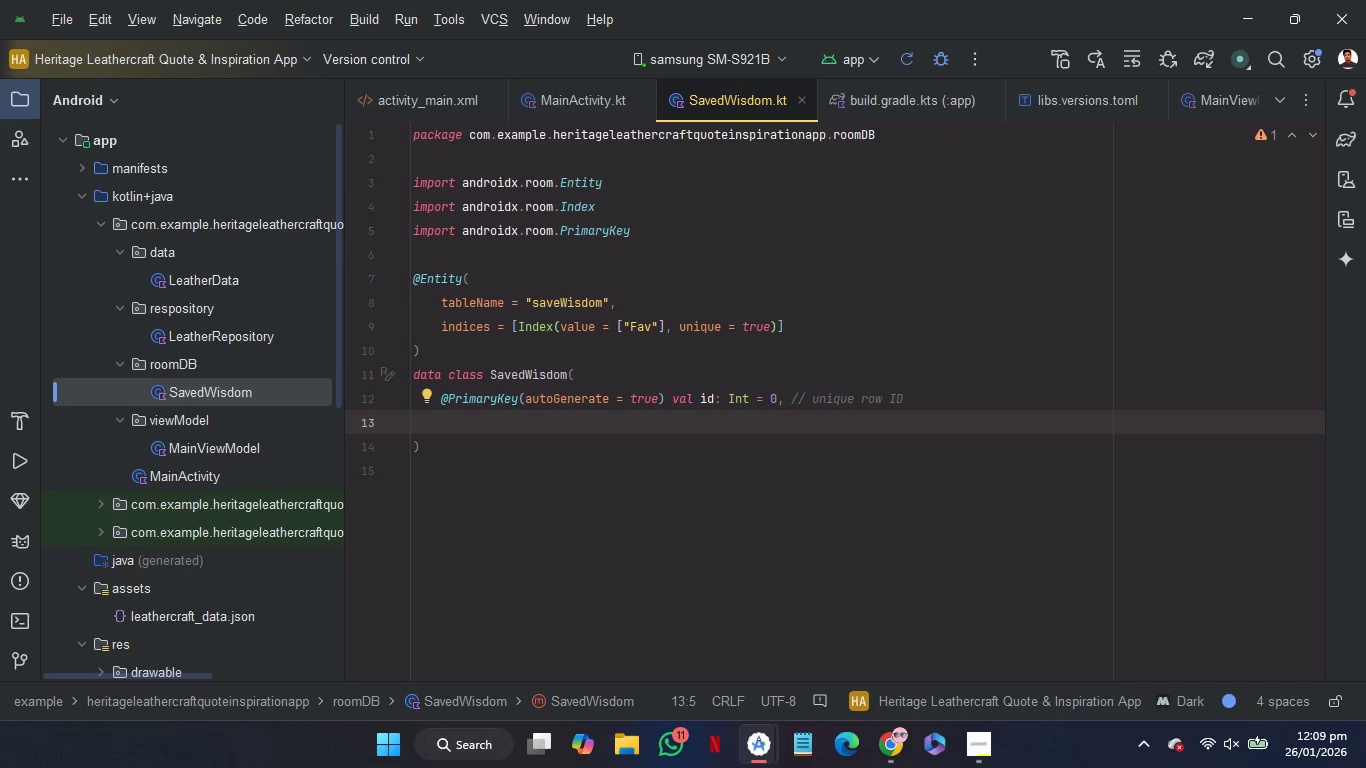 
type(val )
 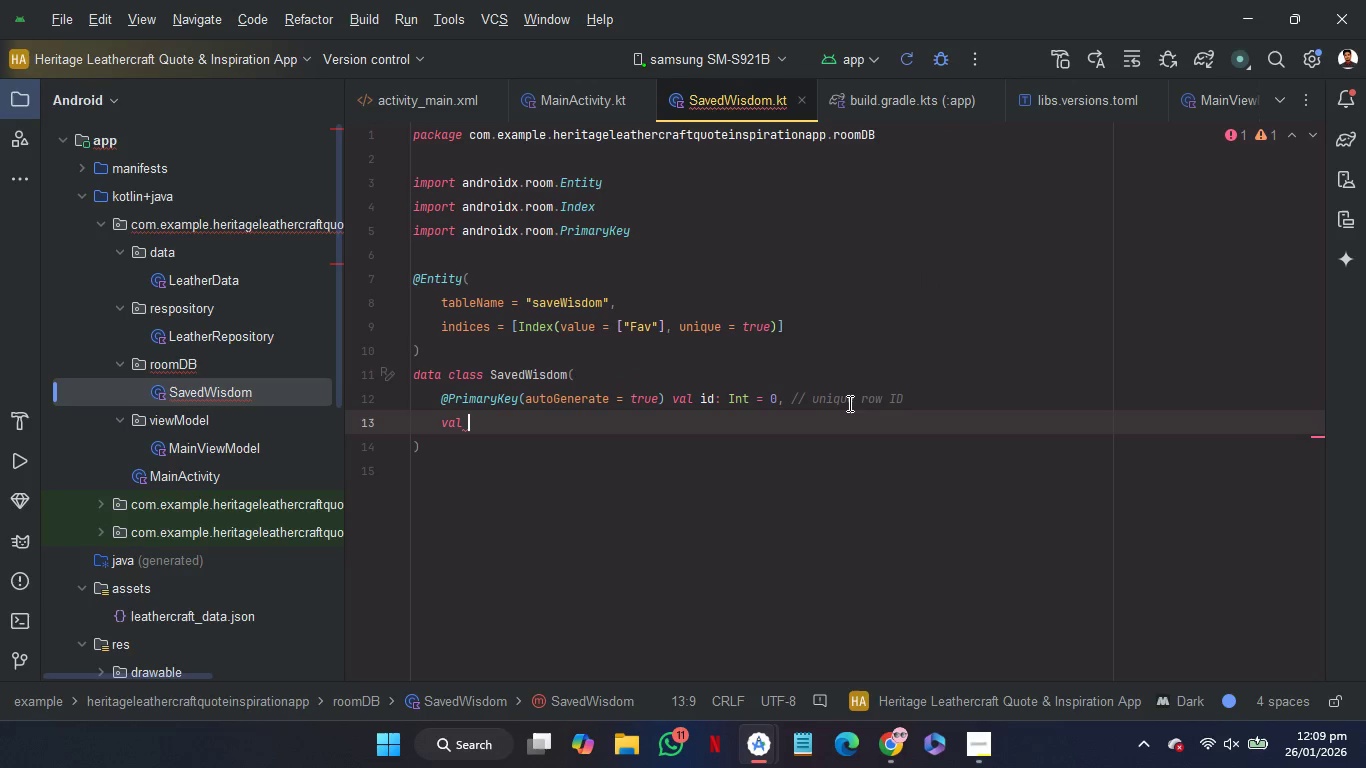 
hold_key(key=ShiftRight, duration=1.83)
 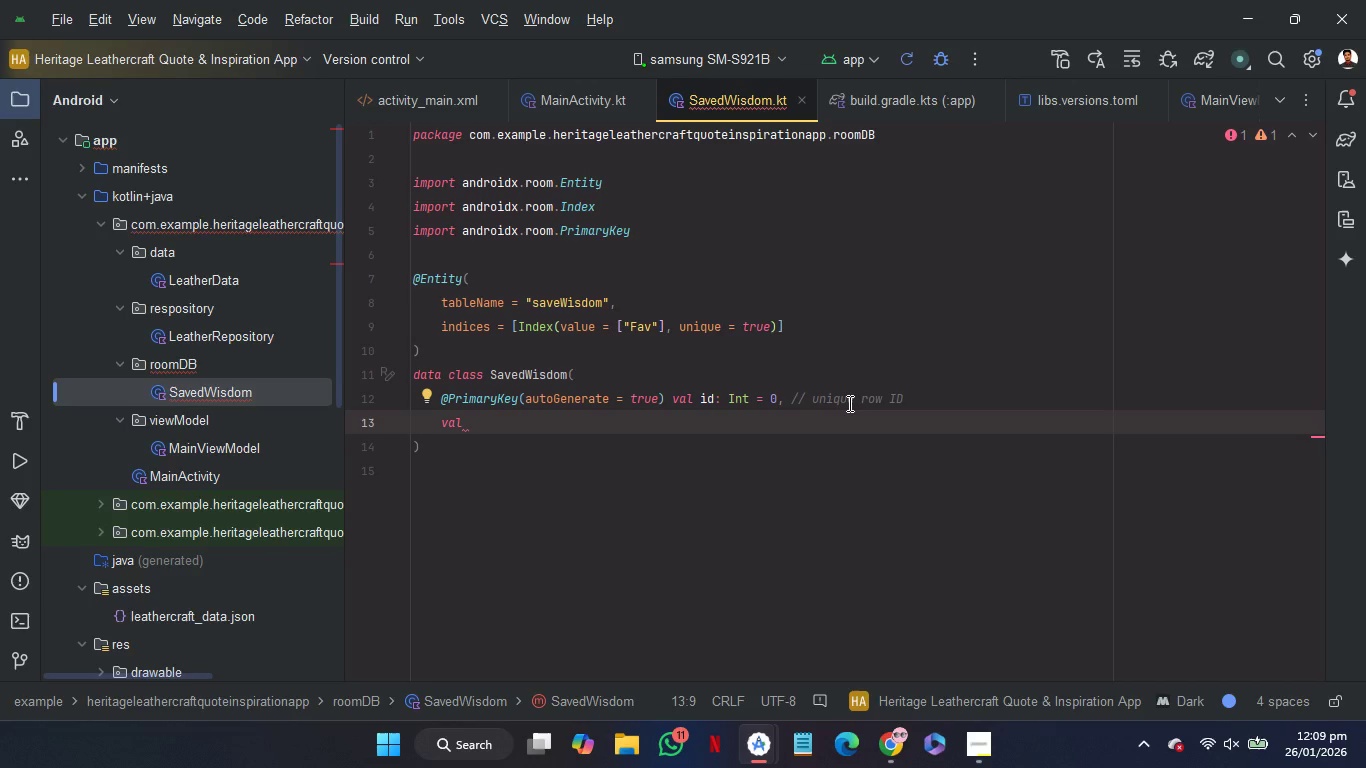 
type(lea)
 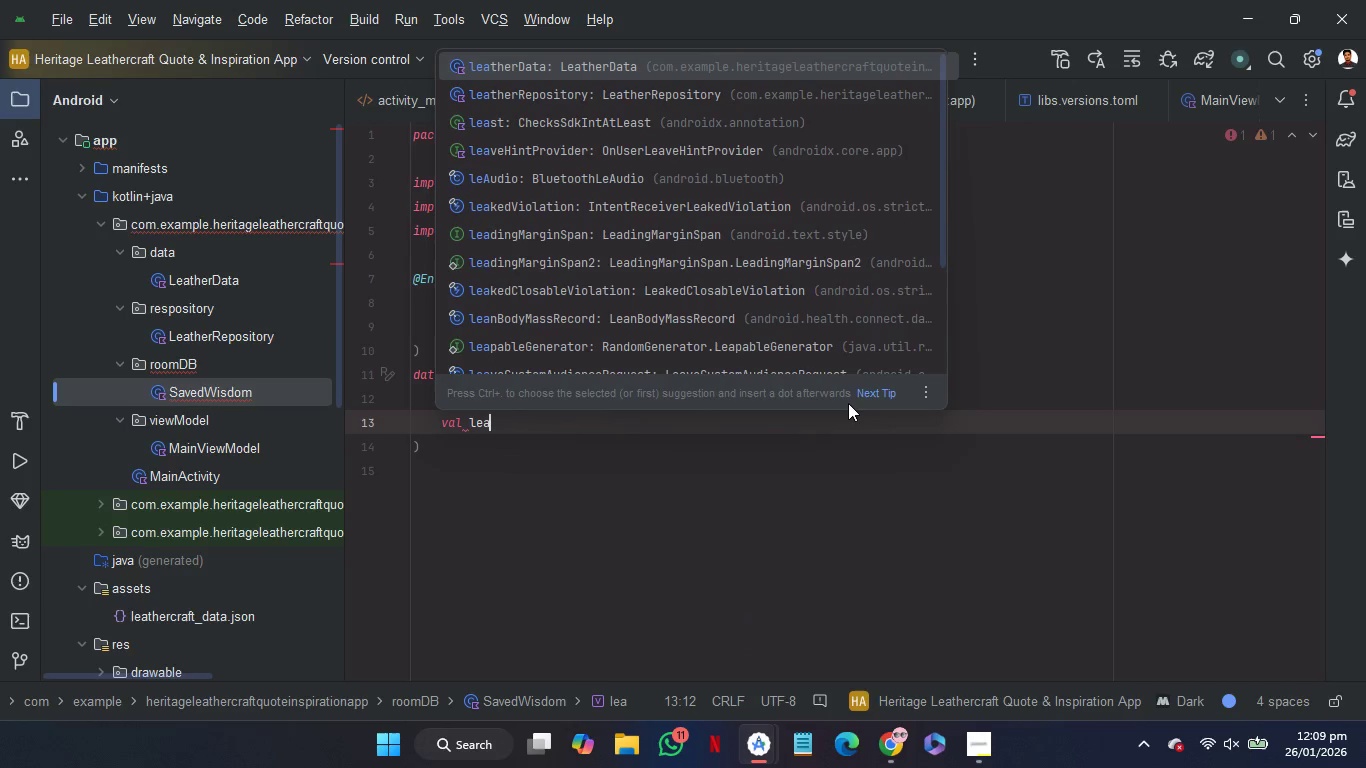 
key(Enter)
 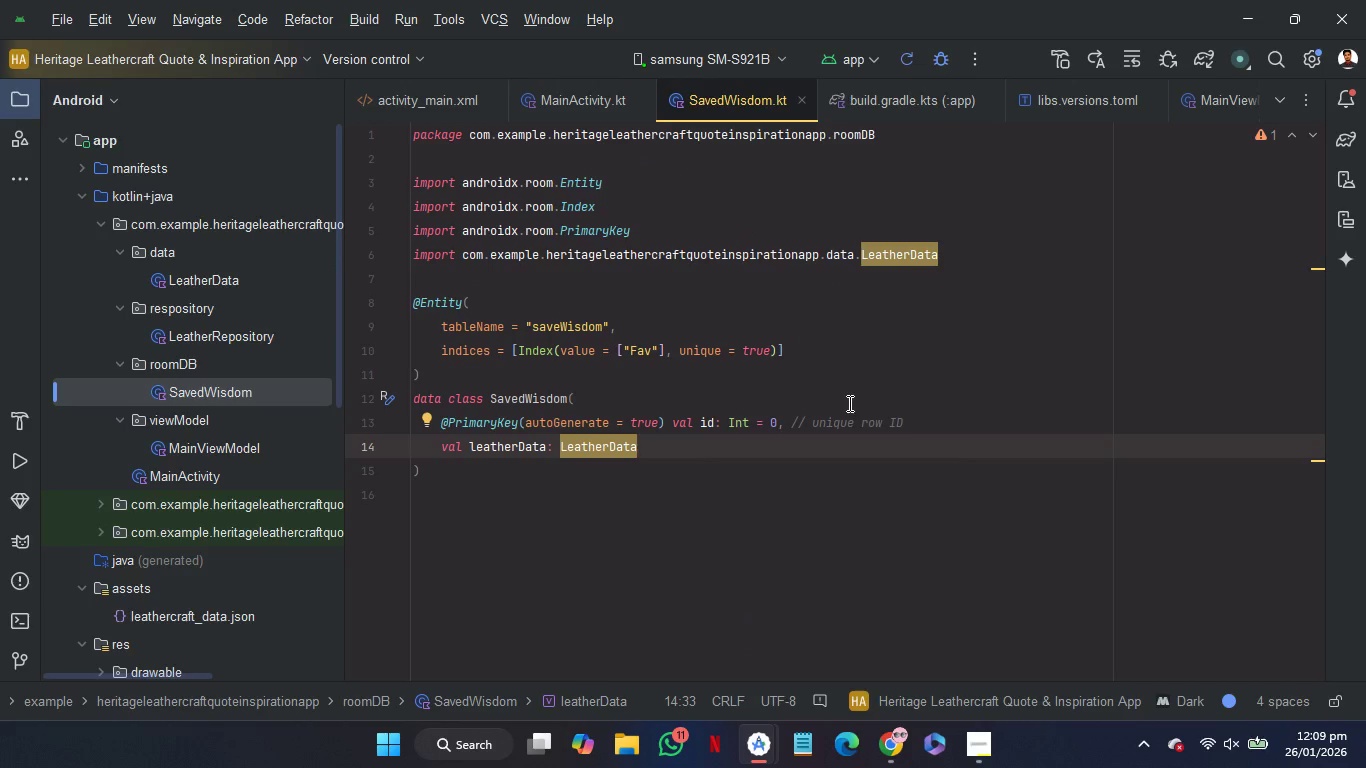 
key(Comma)
 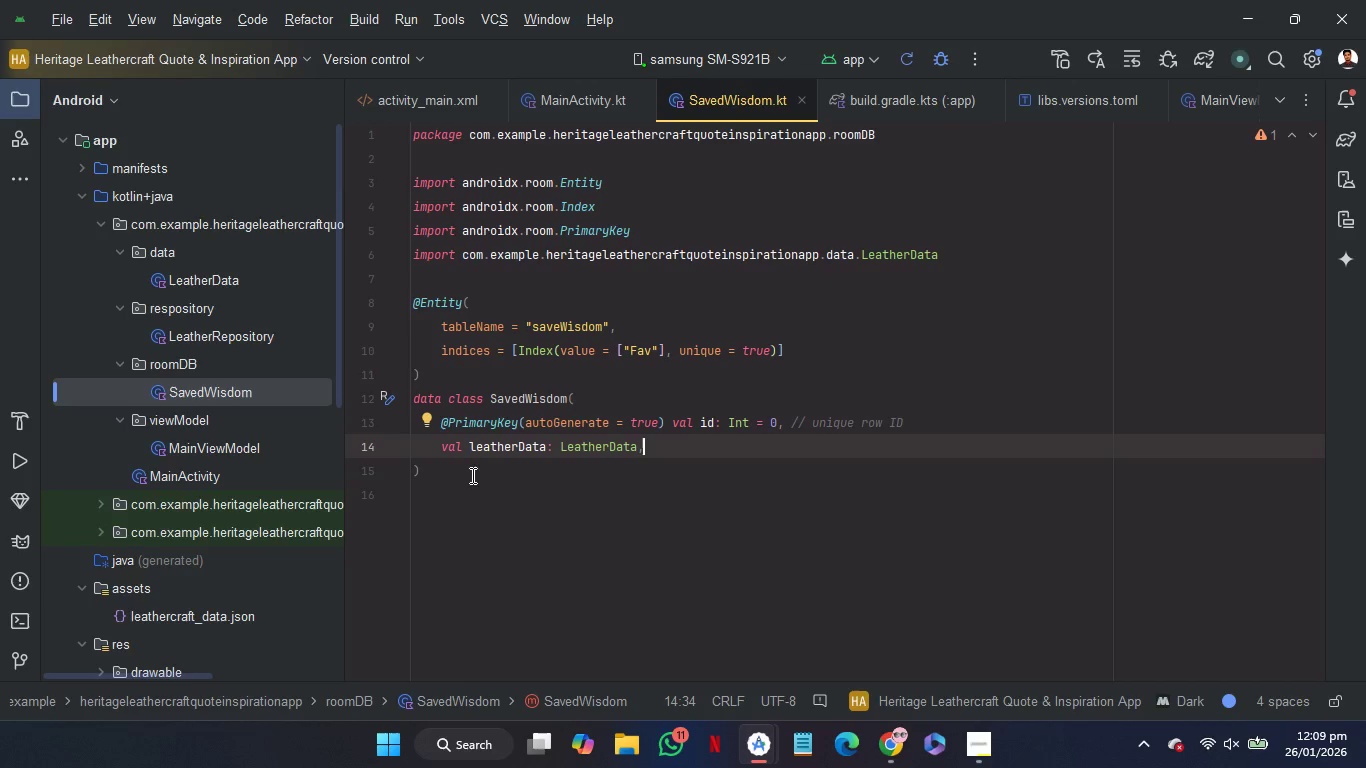 
wait(6.16)
 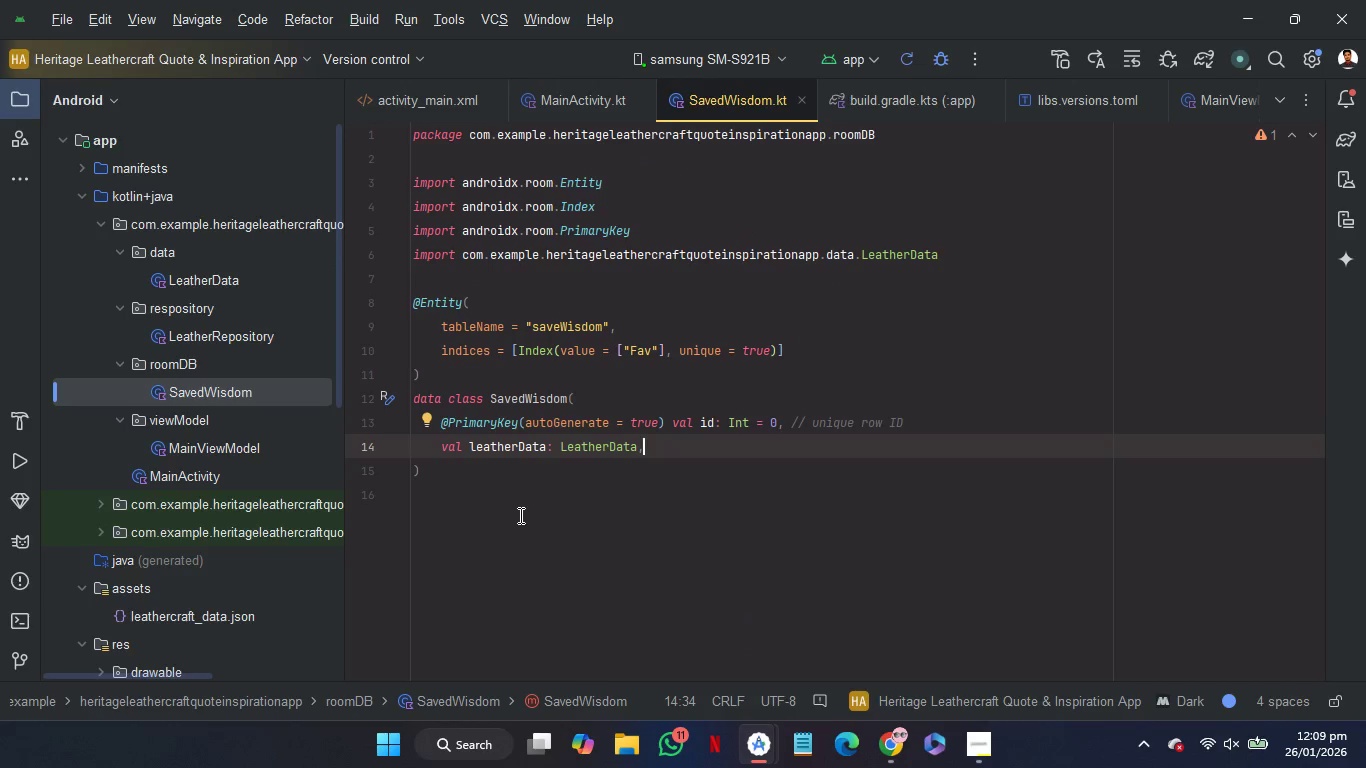 
left_click([468, 470])
 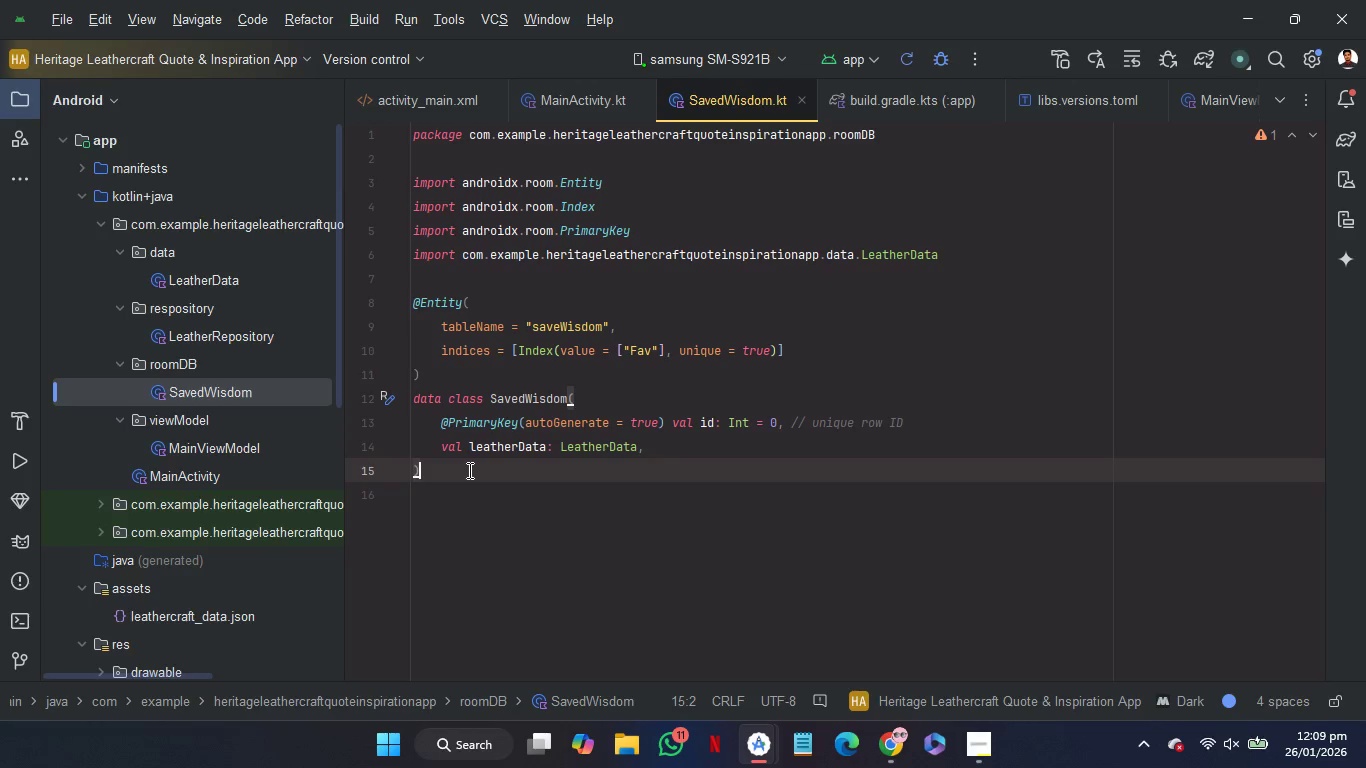 
key(Control+A)
 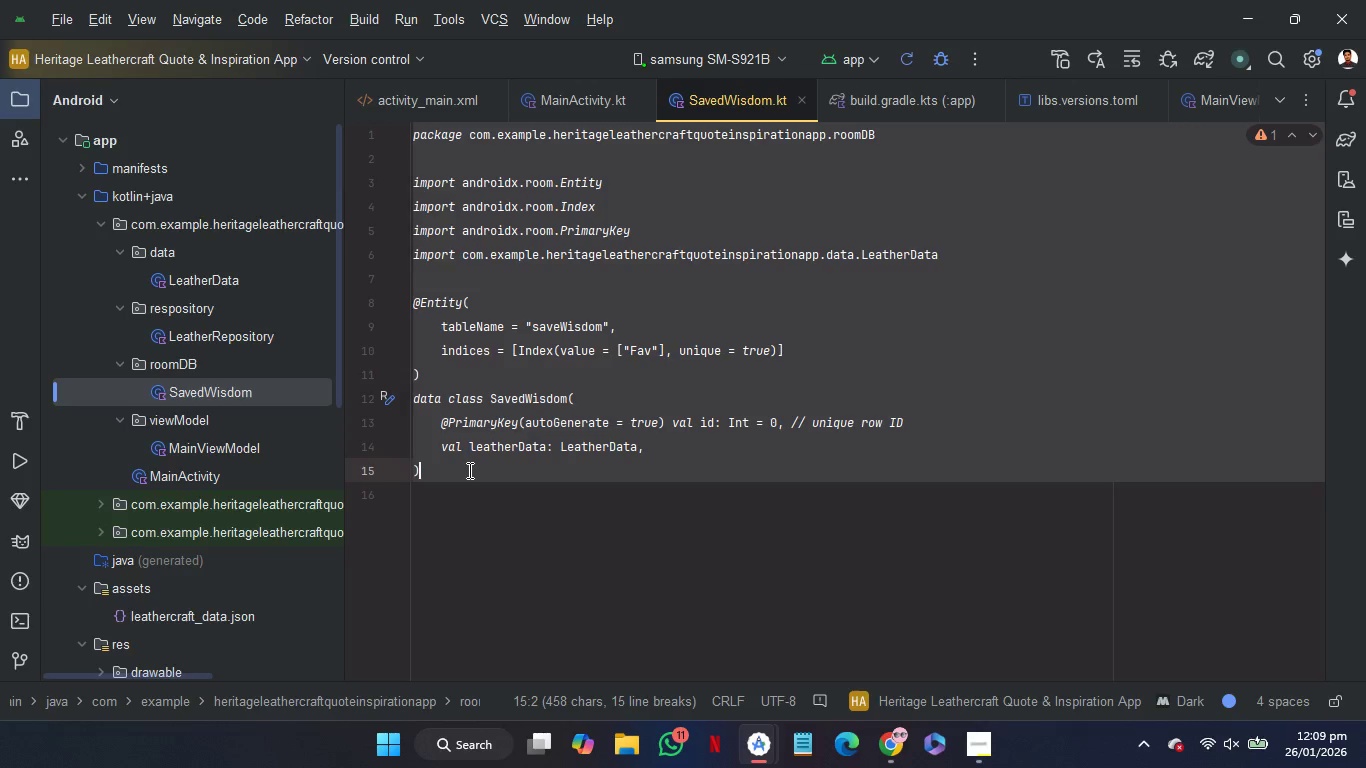 
key(Control+C)
 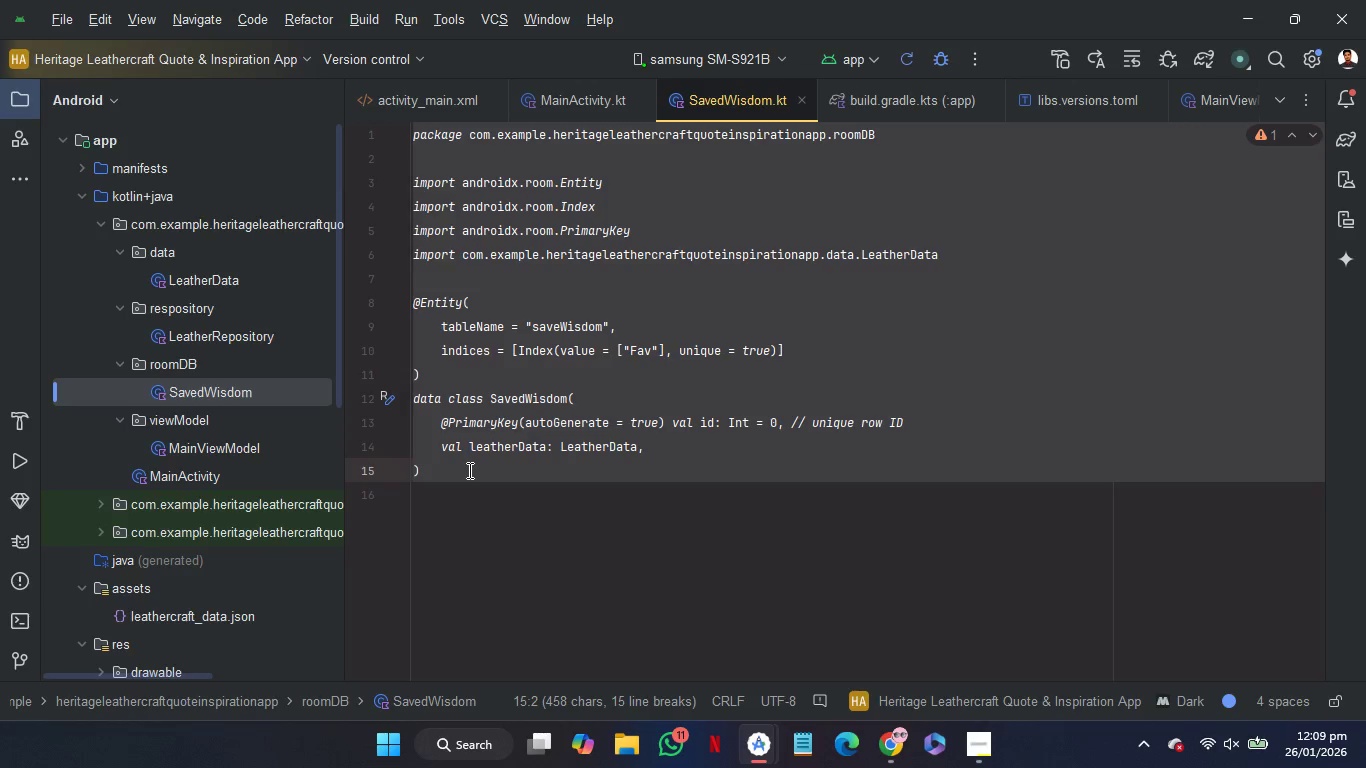 
key(Control+C)
 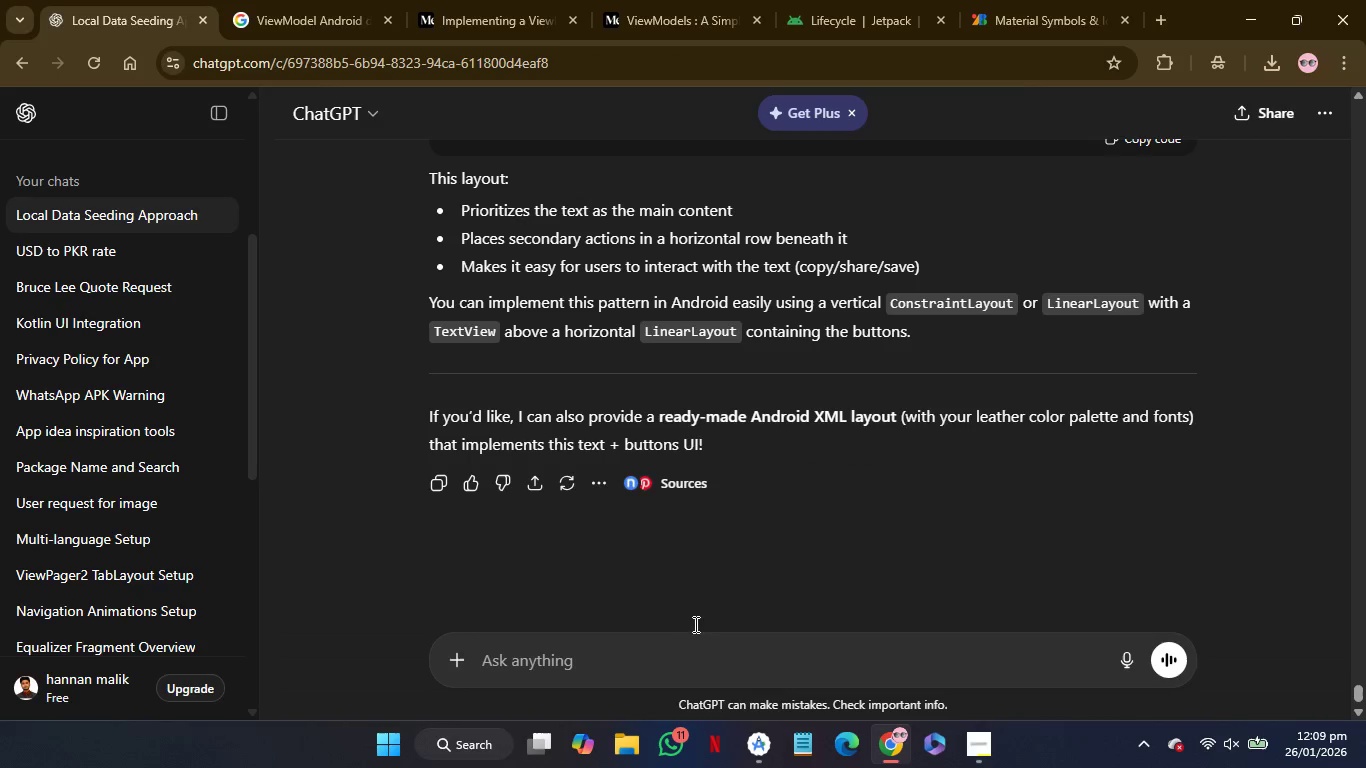 
left_click([703, 653])
 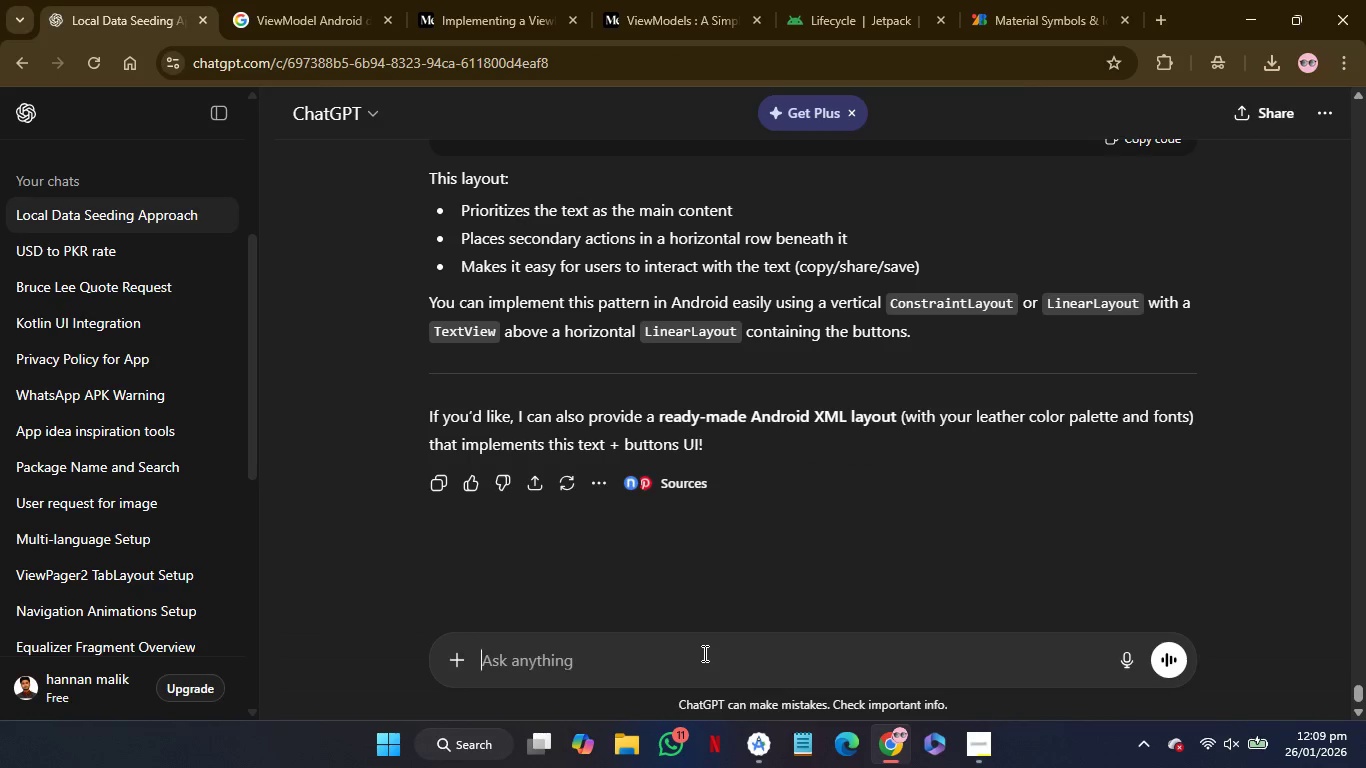 
key(Control+V)
 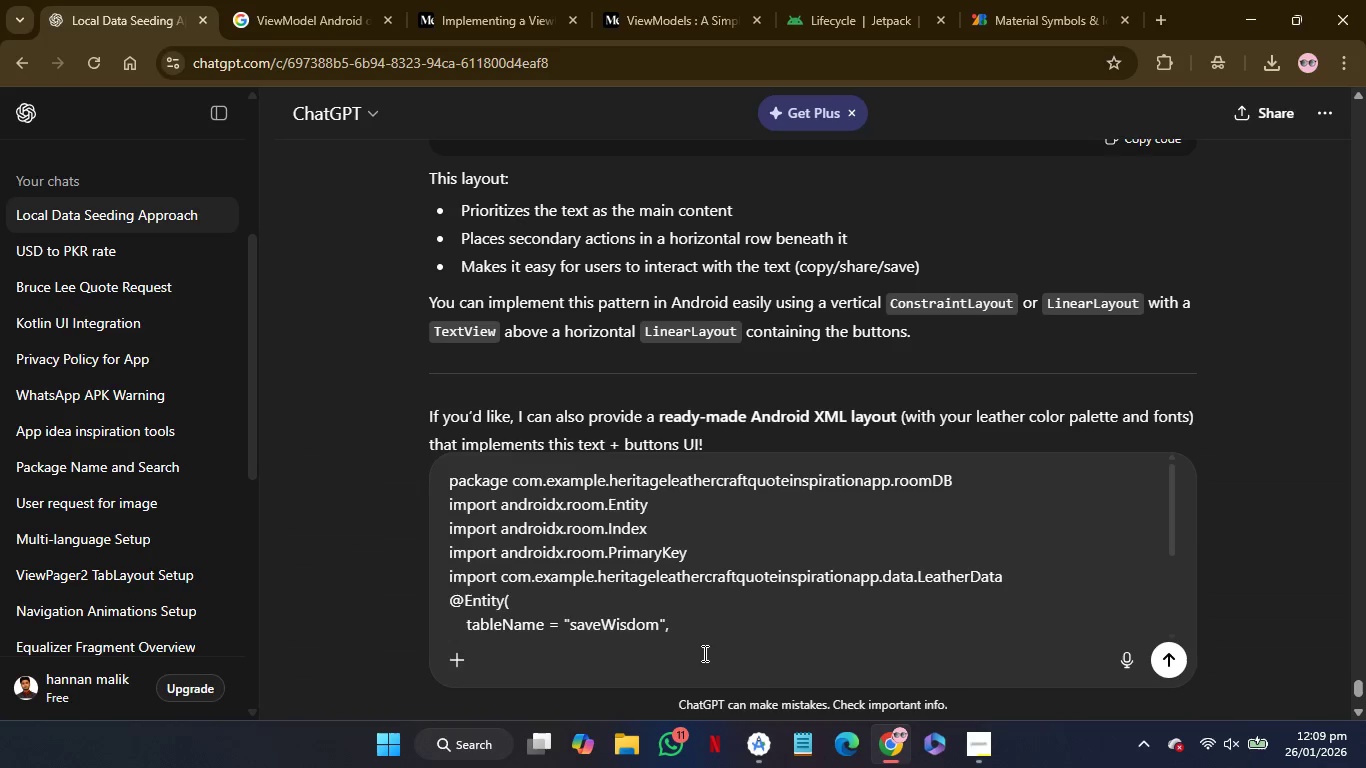 
key(Shift+Enter)
 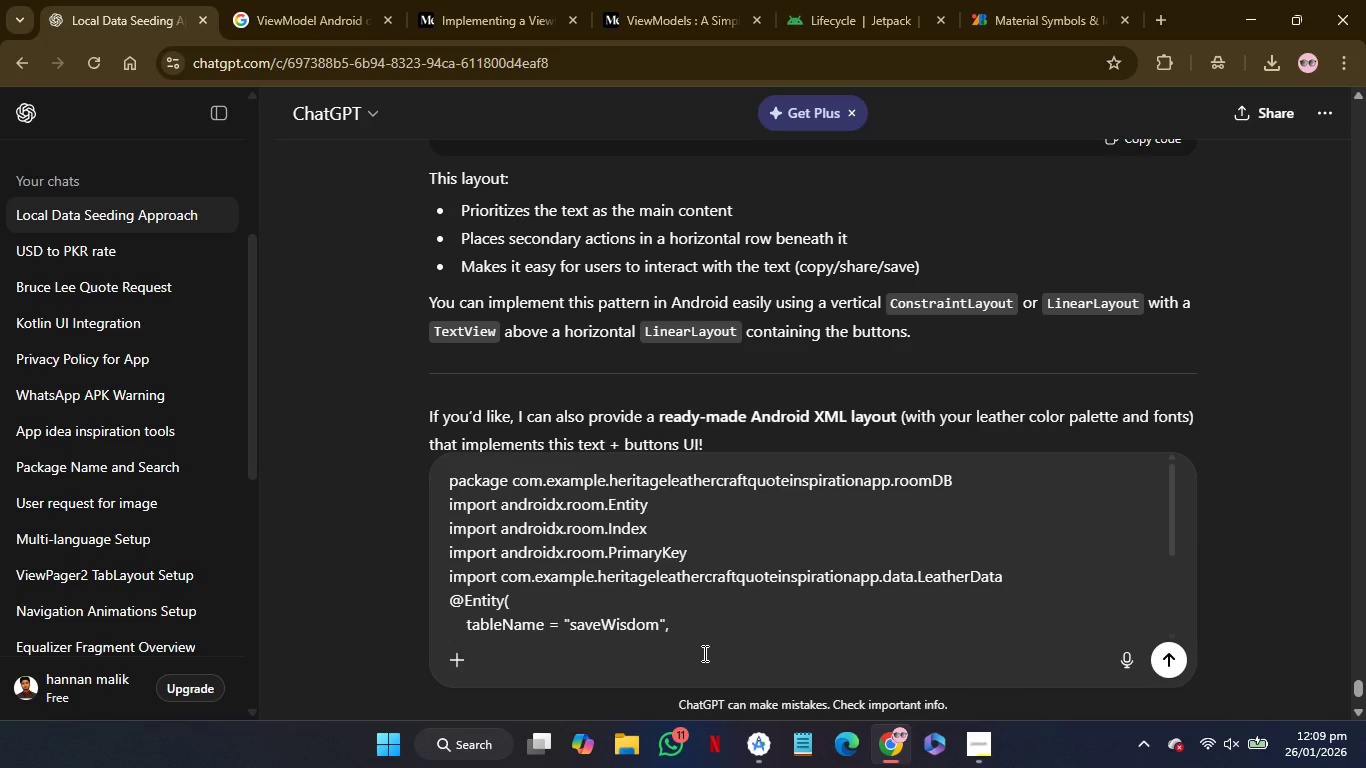 
key(Shift+Enter)
 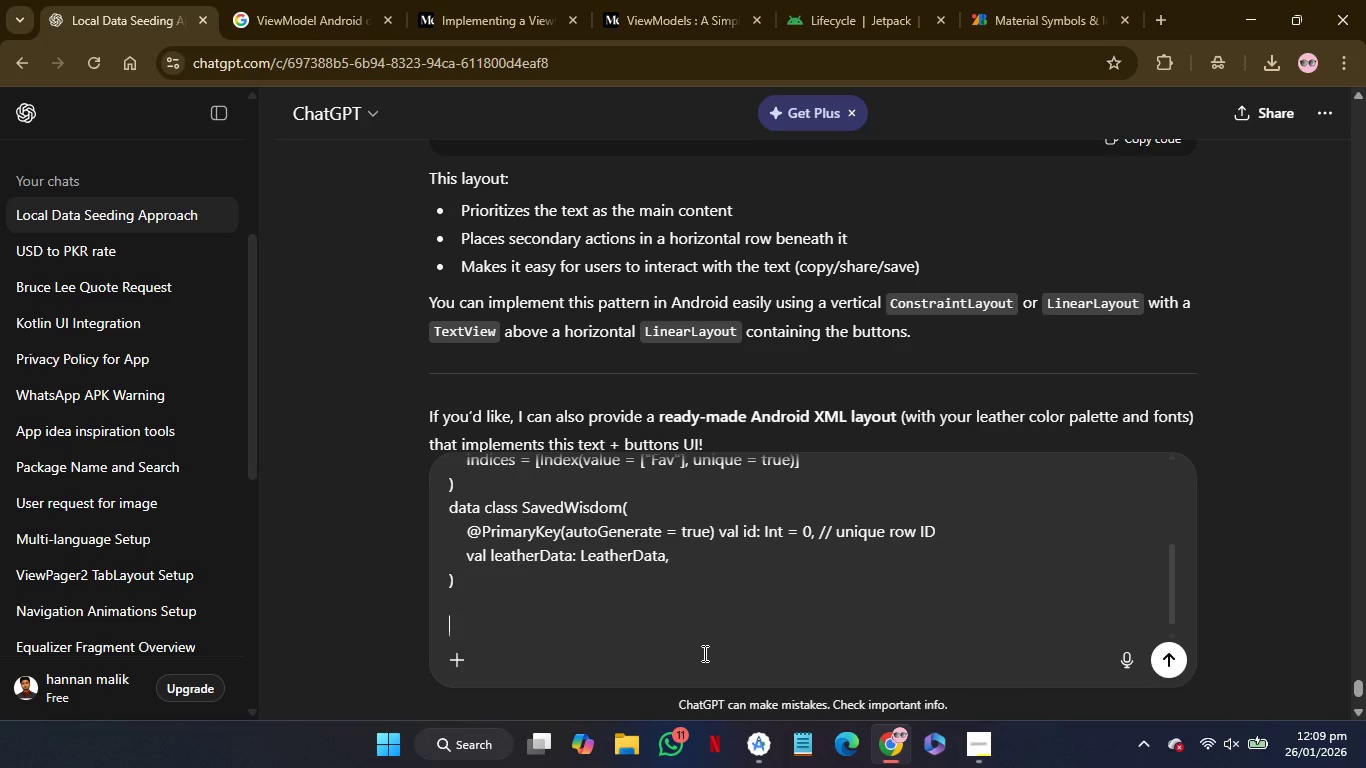 
type(is it right way)
 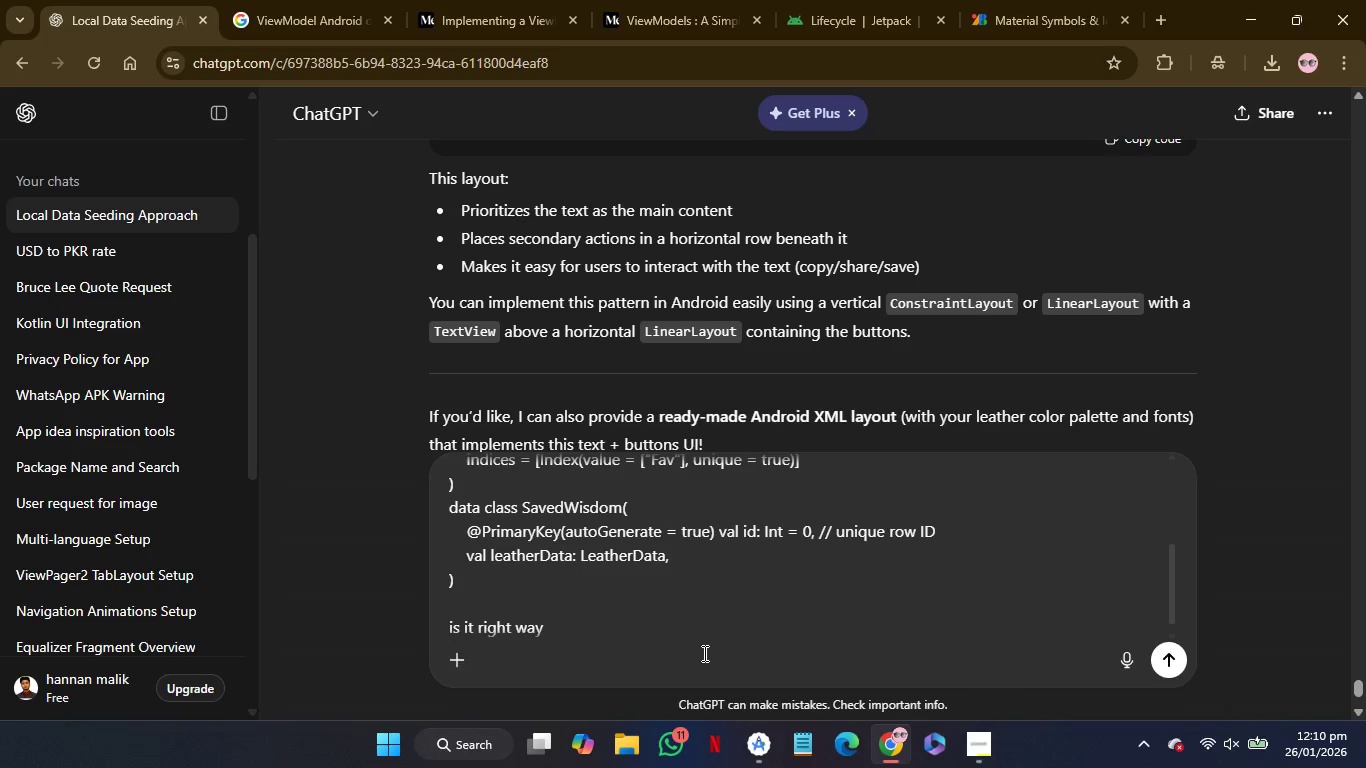 
key(Enter)
 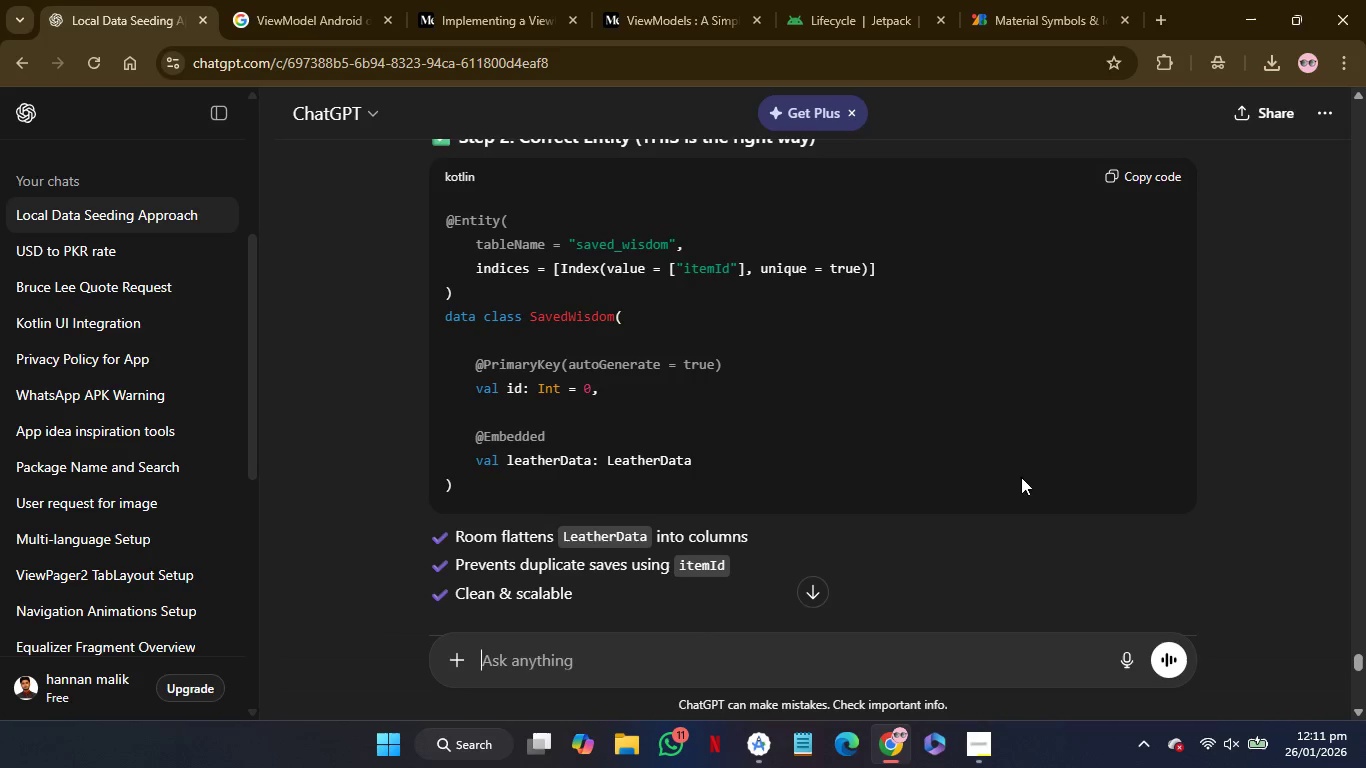 
wait(65.17)
 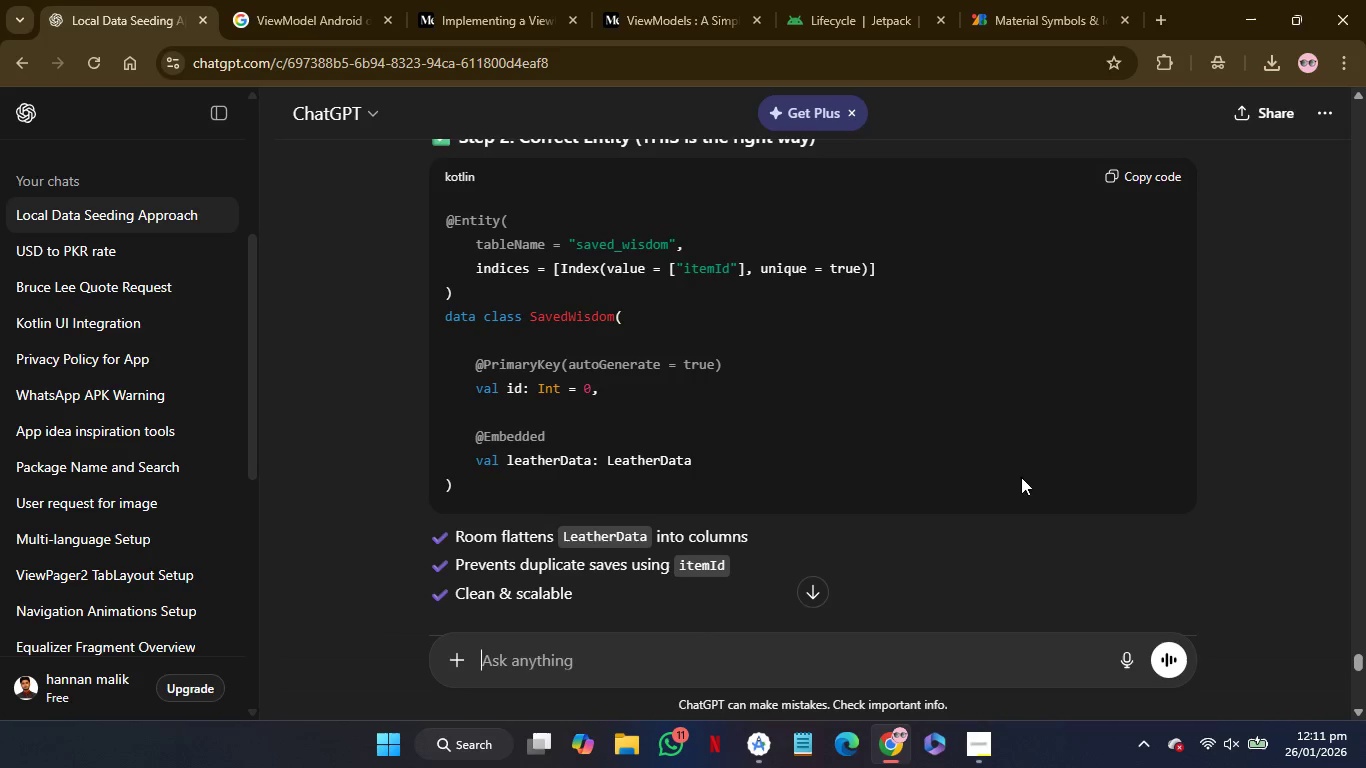 
left_click_drag(start_coordinate=[478, 436], to_coordinate=[562, 433])
 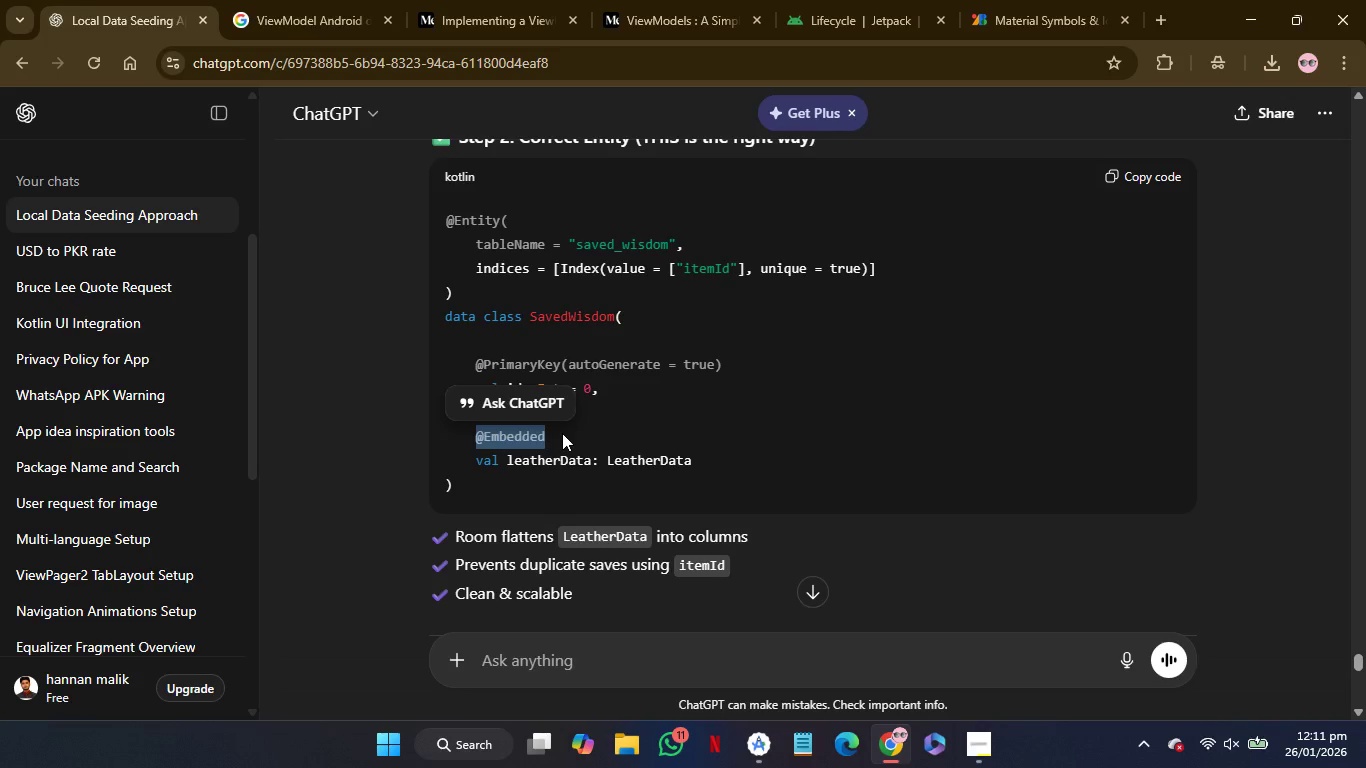 
key(Control+C)
 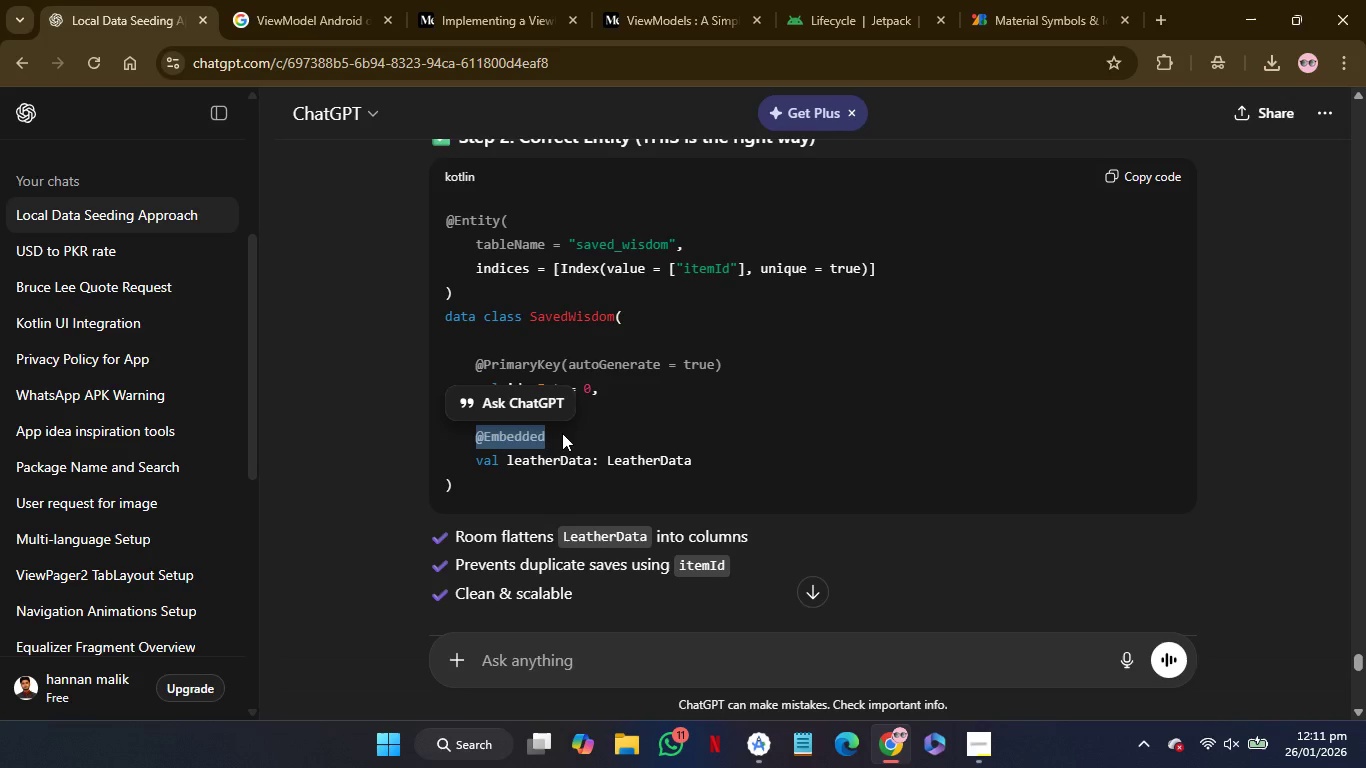 
key(Control+C)
 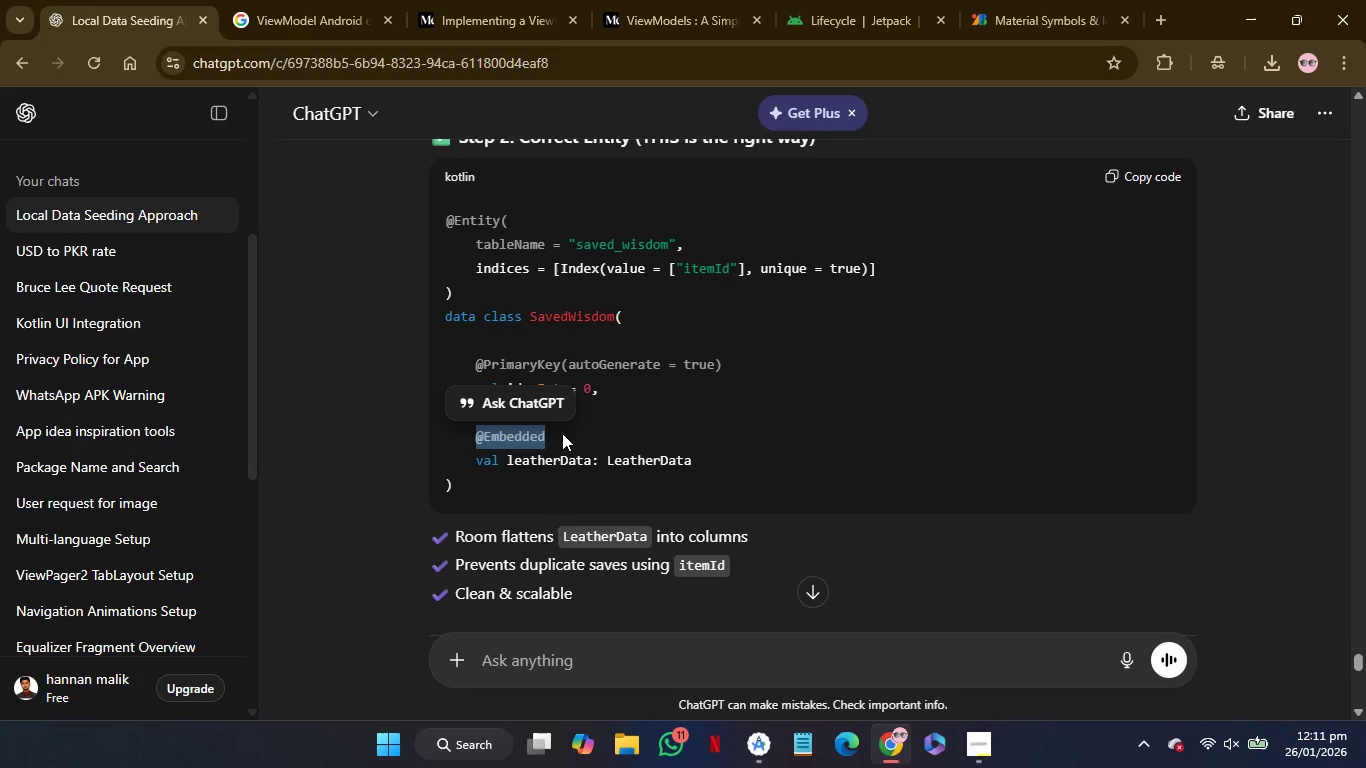 
key(Control+C)
 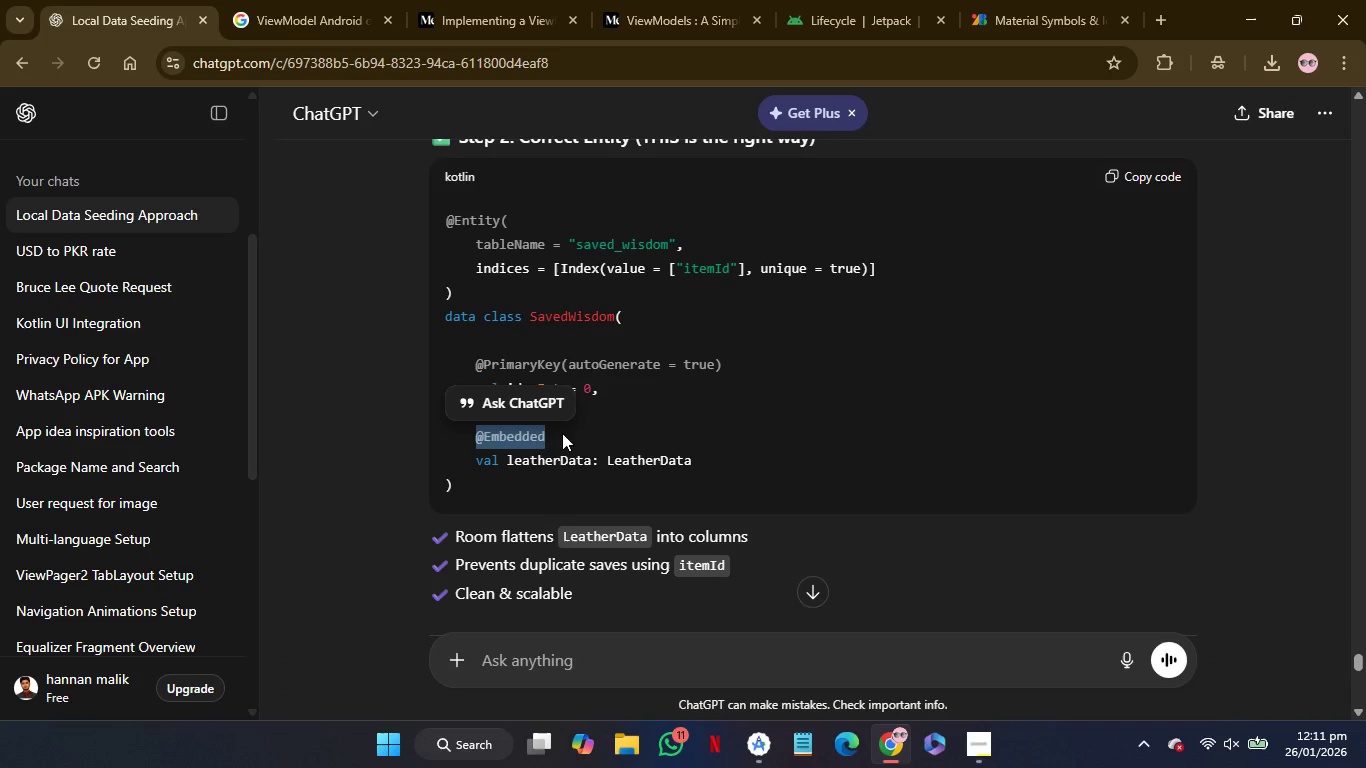 
key(Control+C)
 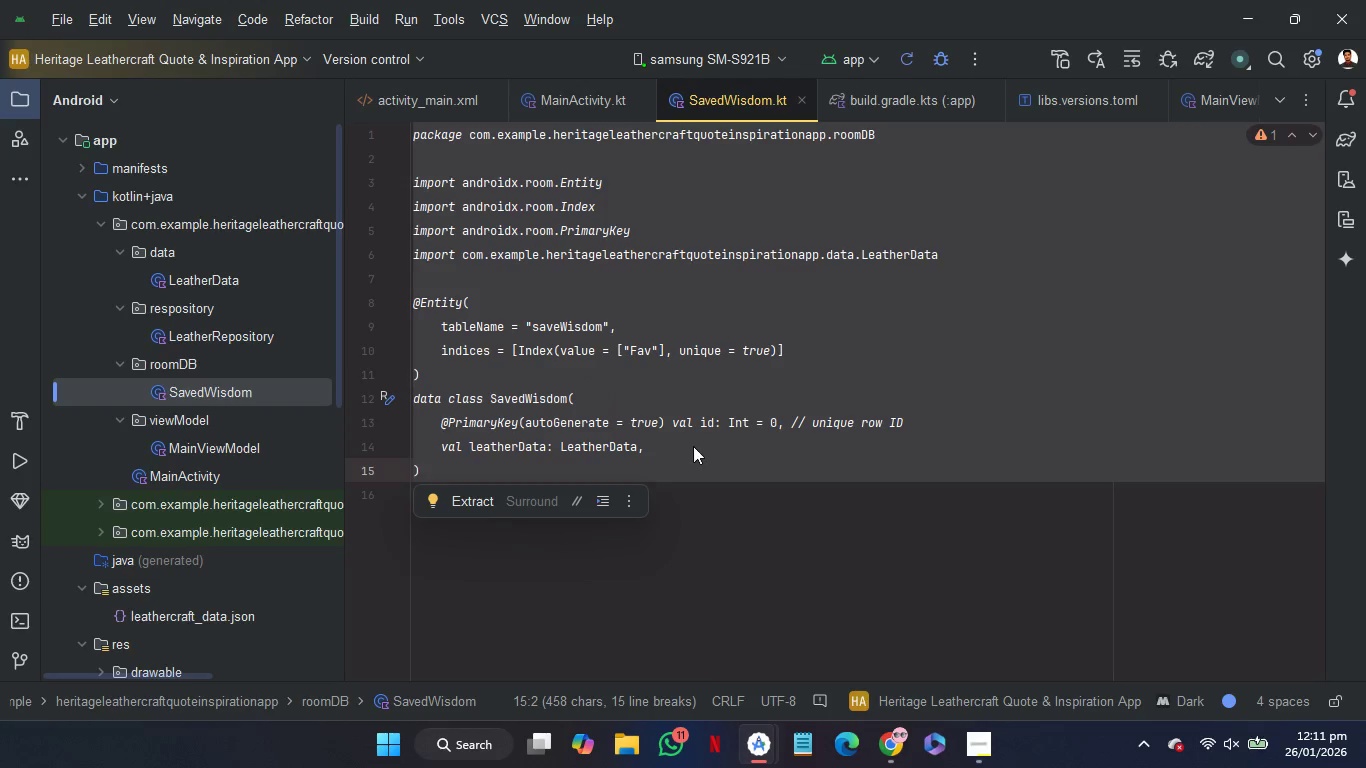 
left_click([690, 449])
 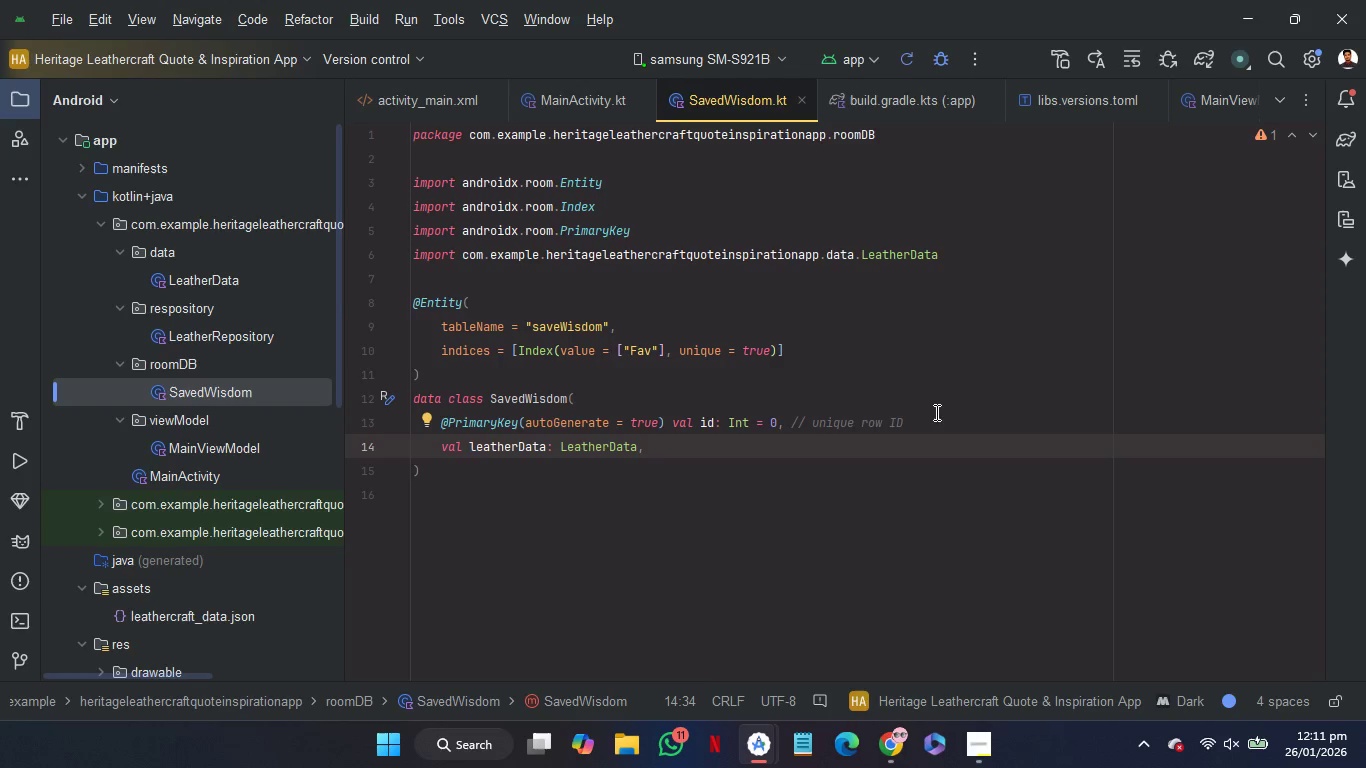 
left_click([937, 419])
 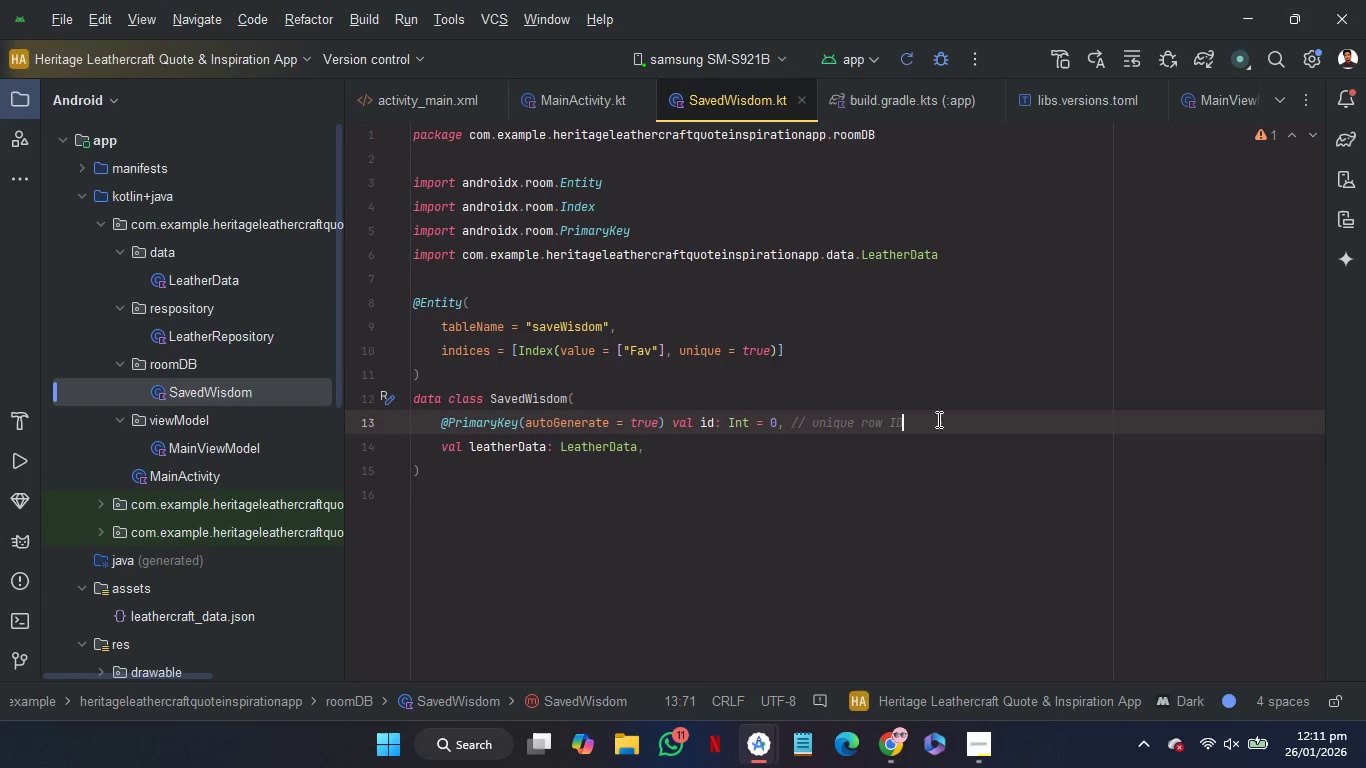 
key(Enter)
 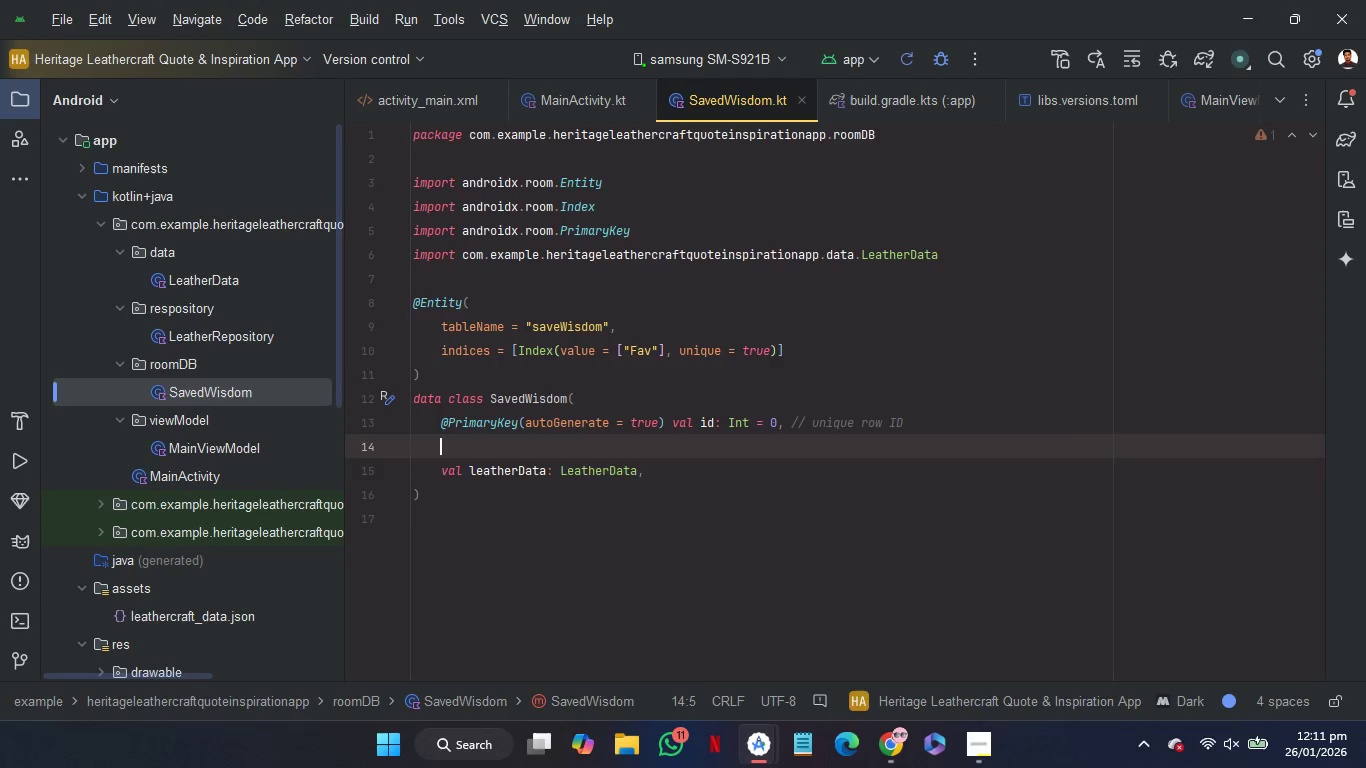 
key(Enter)
 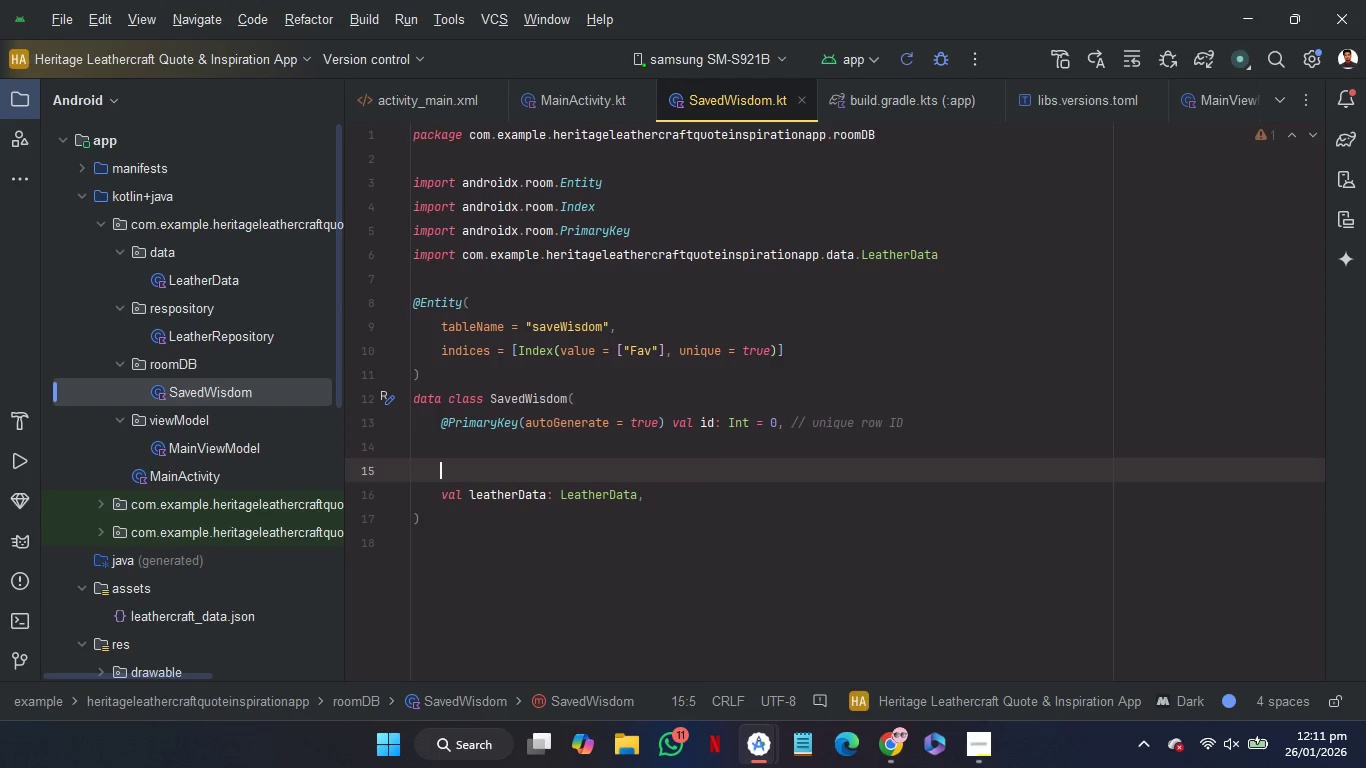 
key(Control+V)
 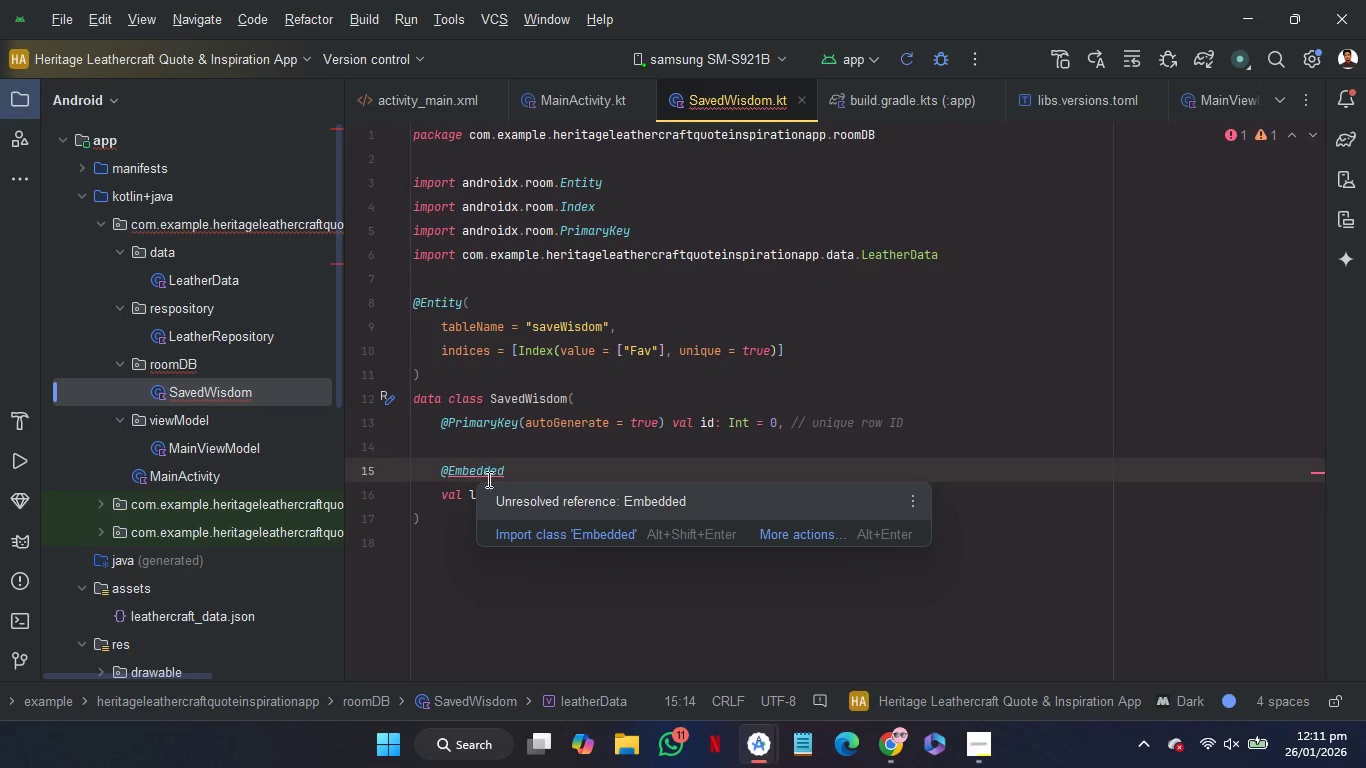 
left_click([524, 533])
 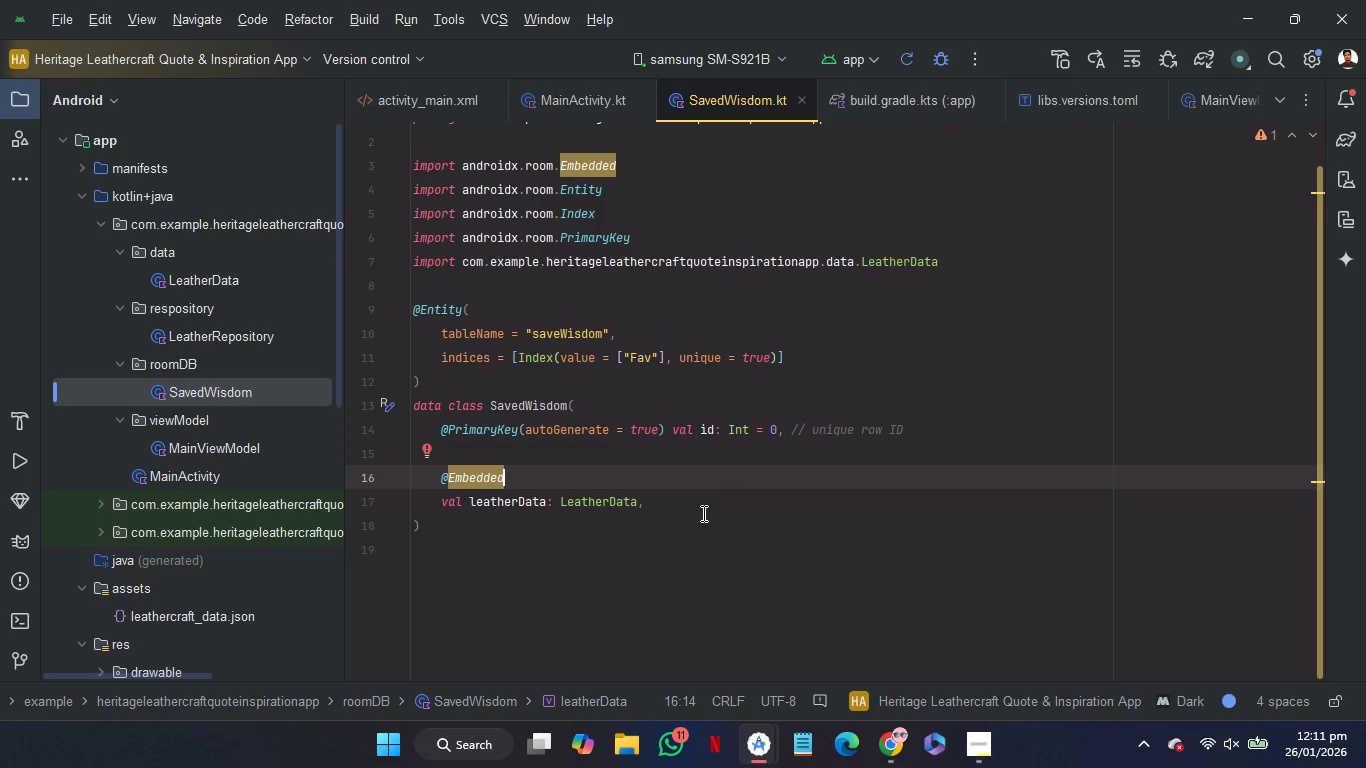 
wait(8.75)
 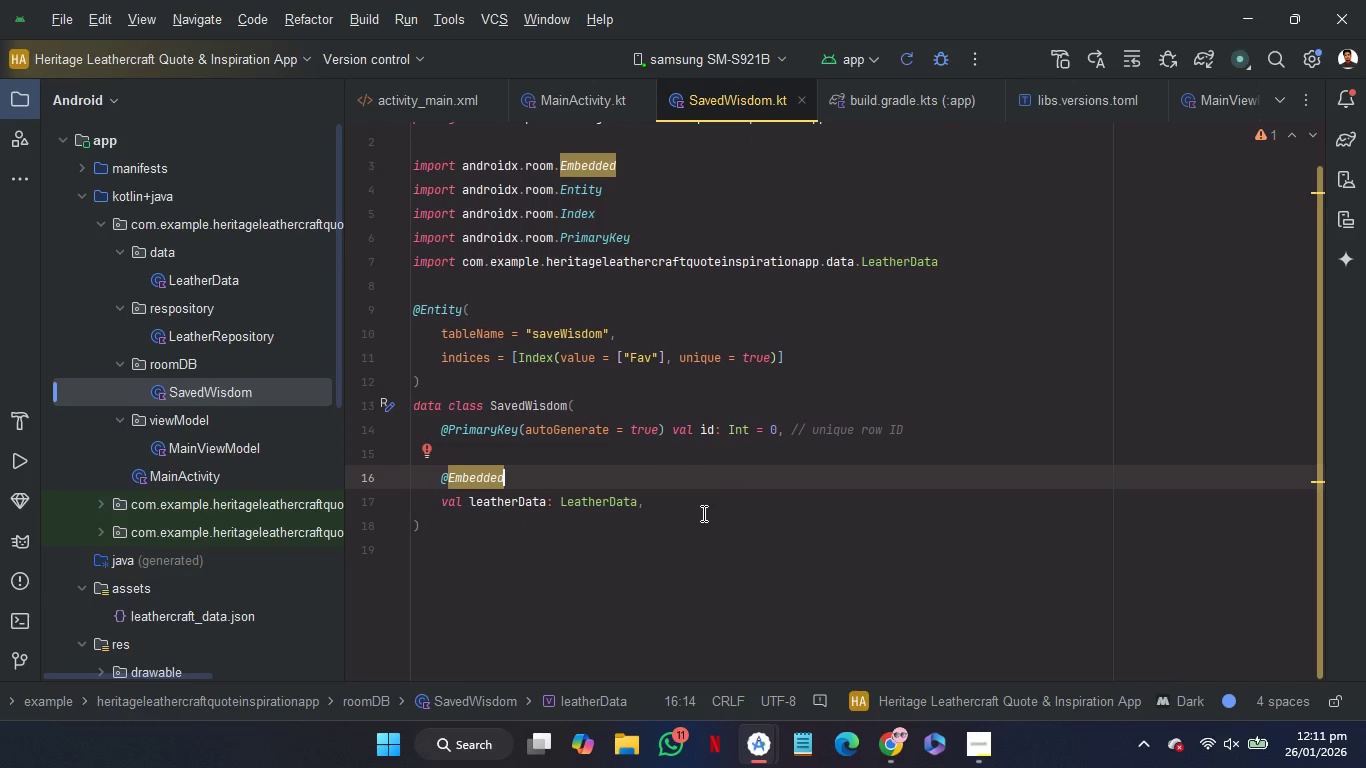 
double_click([699, 266])
 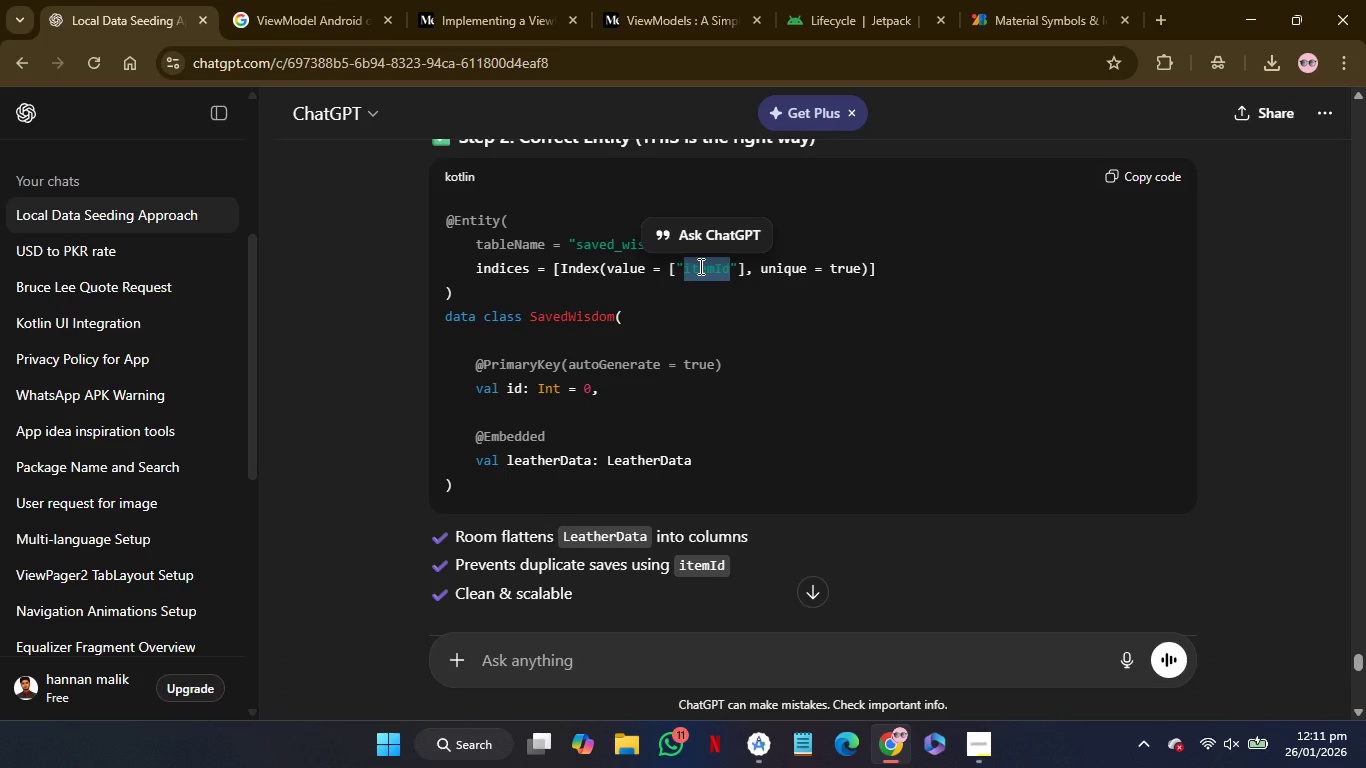 
wait(5.95)
 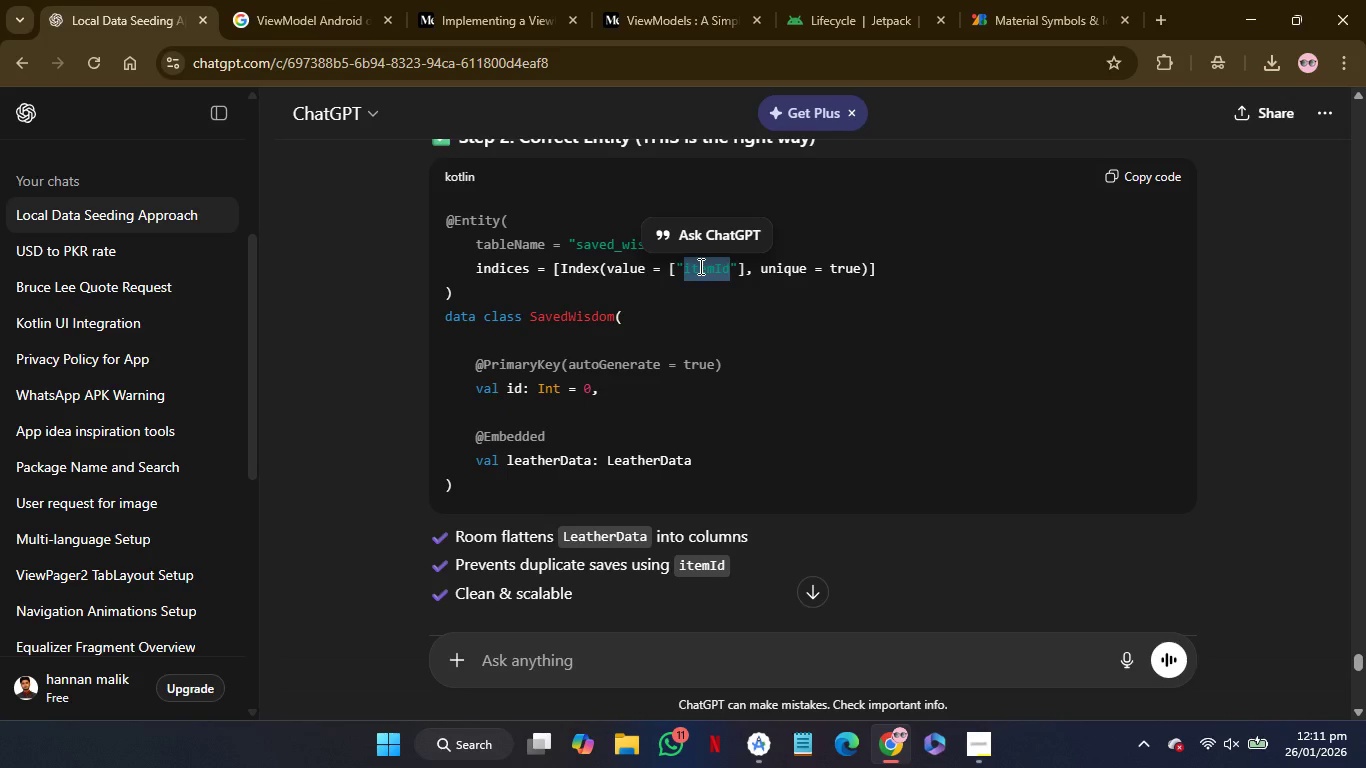 
key(Control+C)
 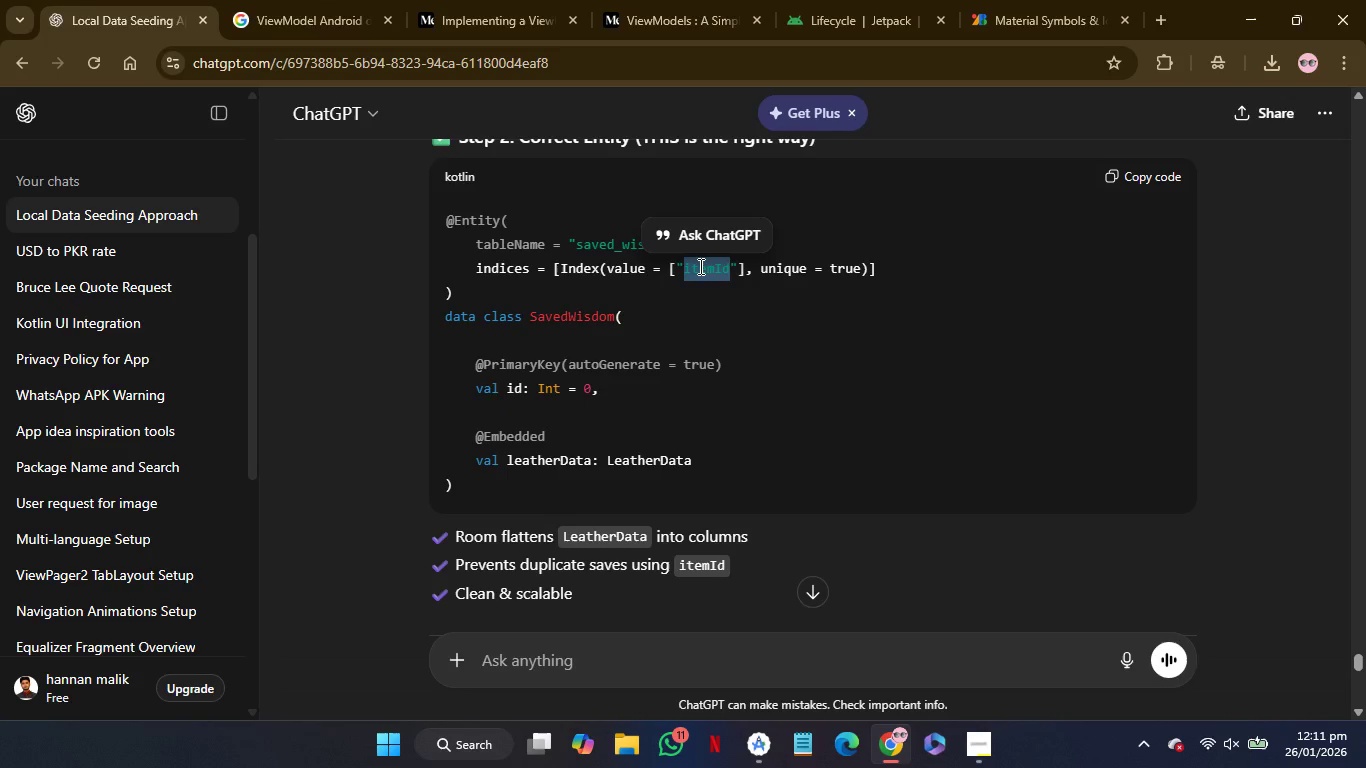 
key(Control+C)
 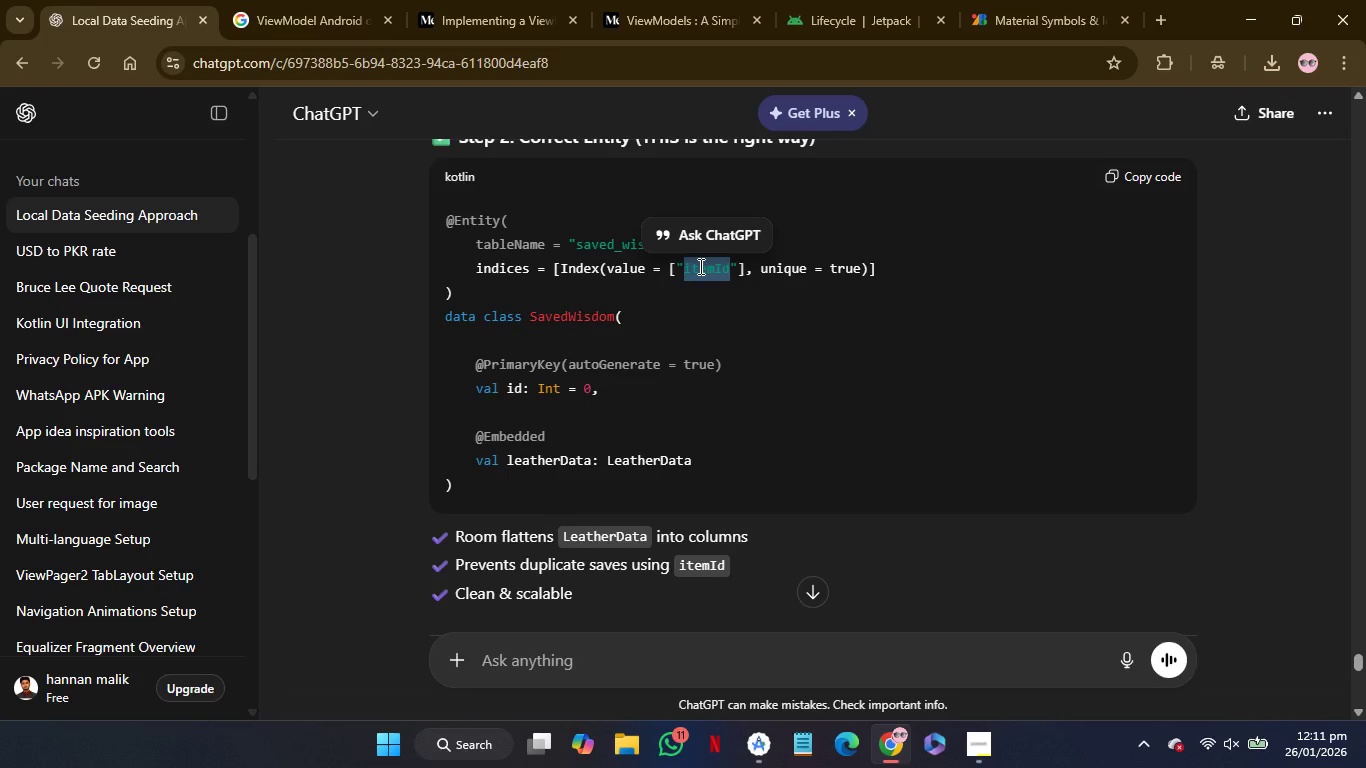 
key(Control+C)
 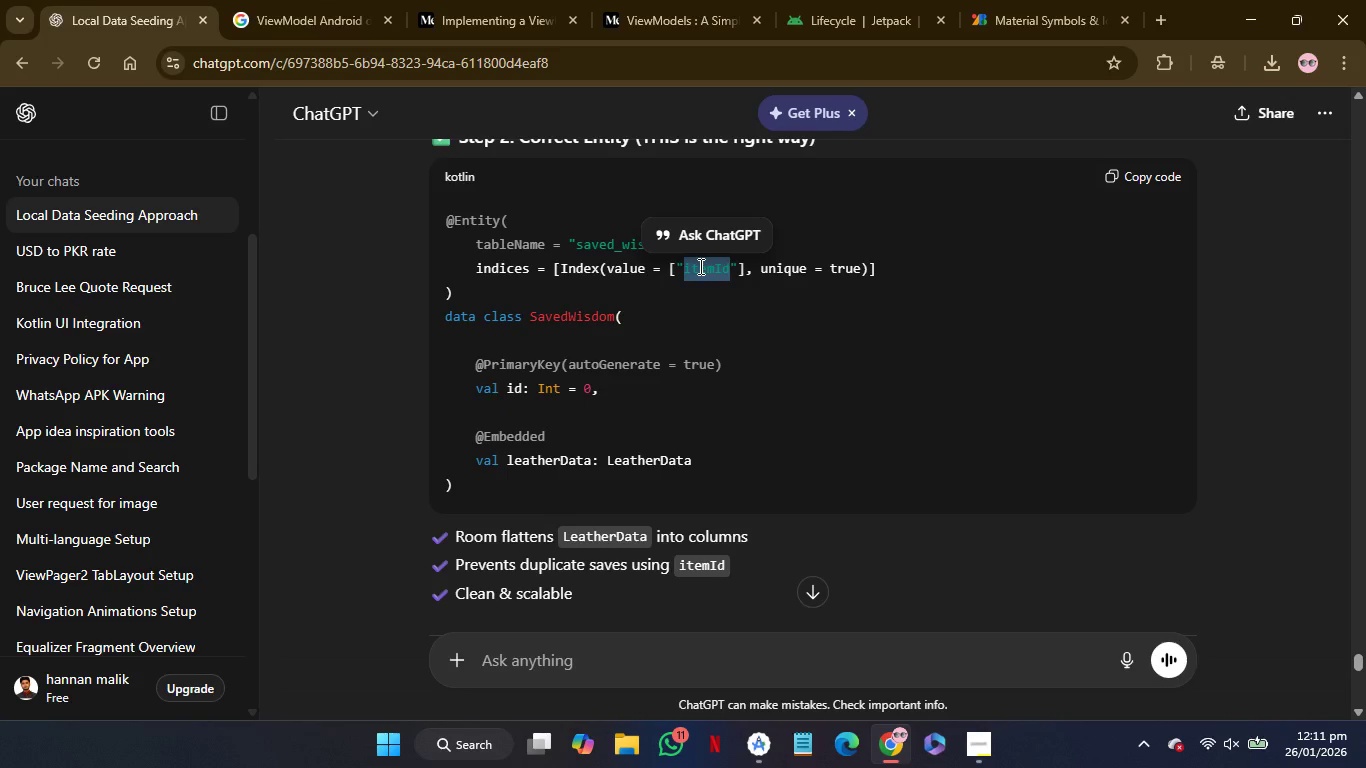 
key(Control+C)
 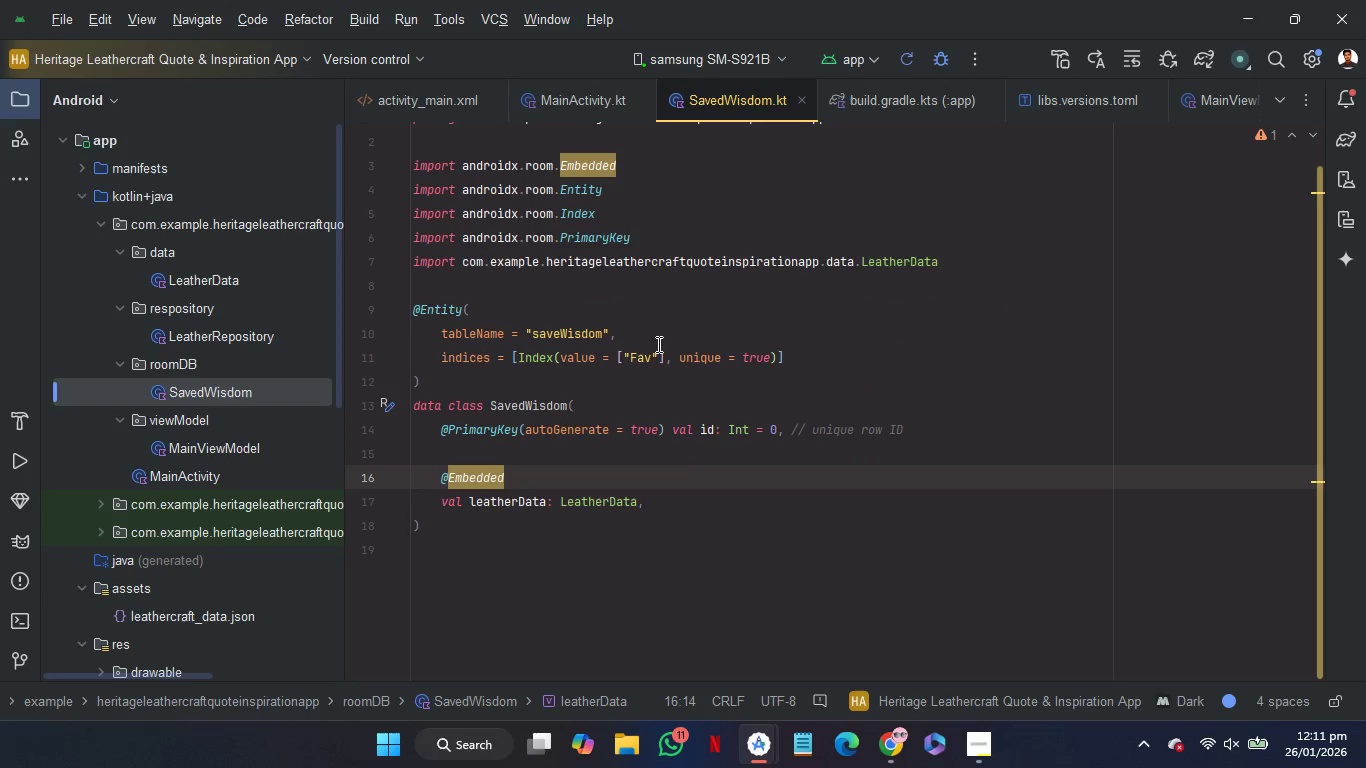 
double_click([632, 356])
 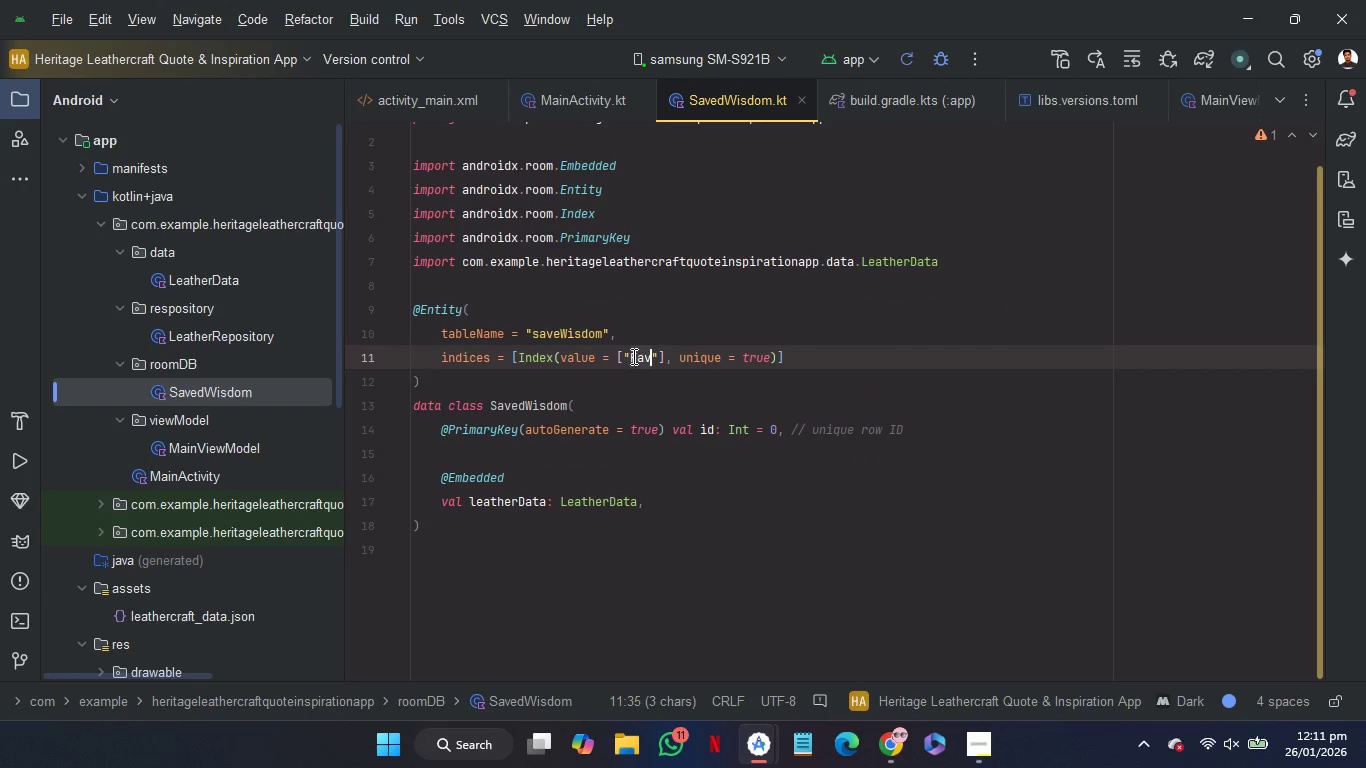 
key(Control+V)
 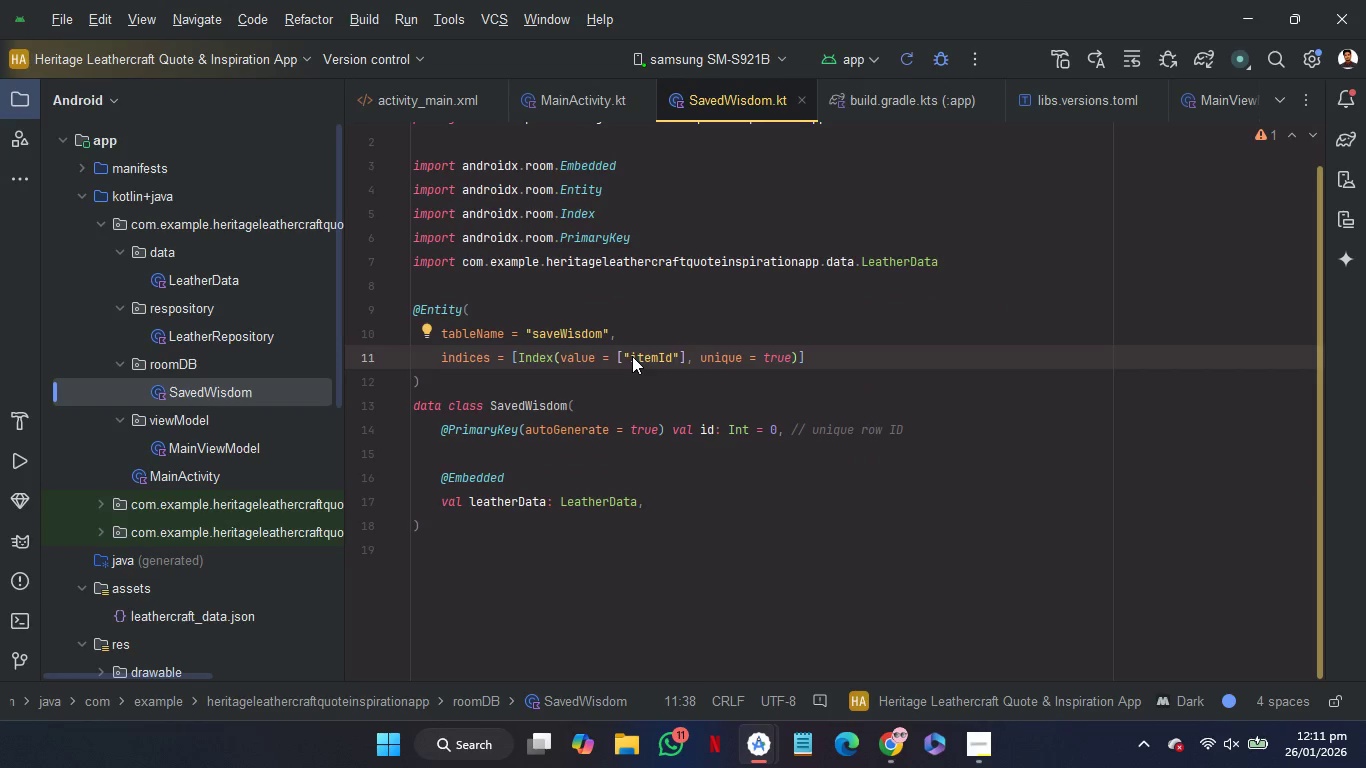 
wait(5.62)
 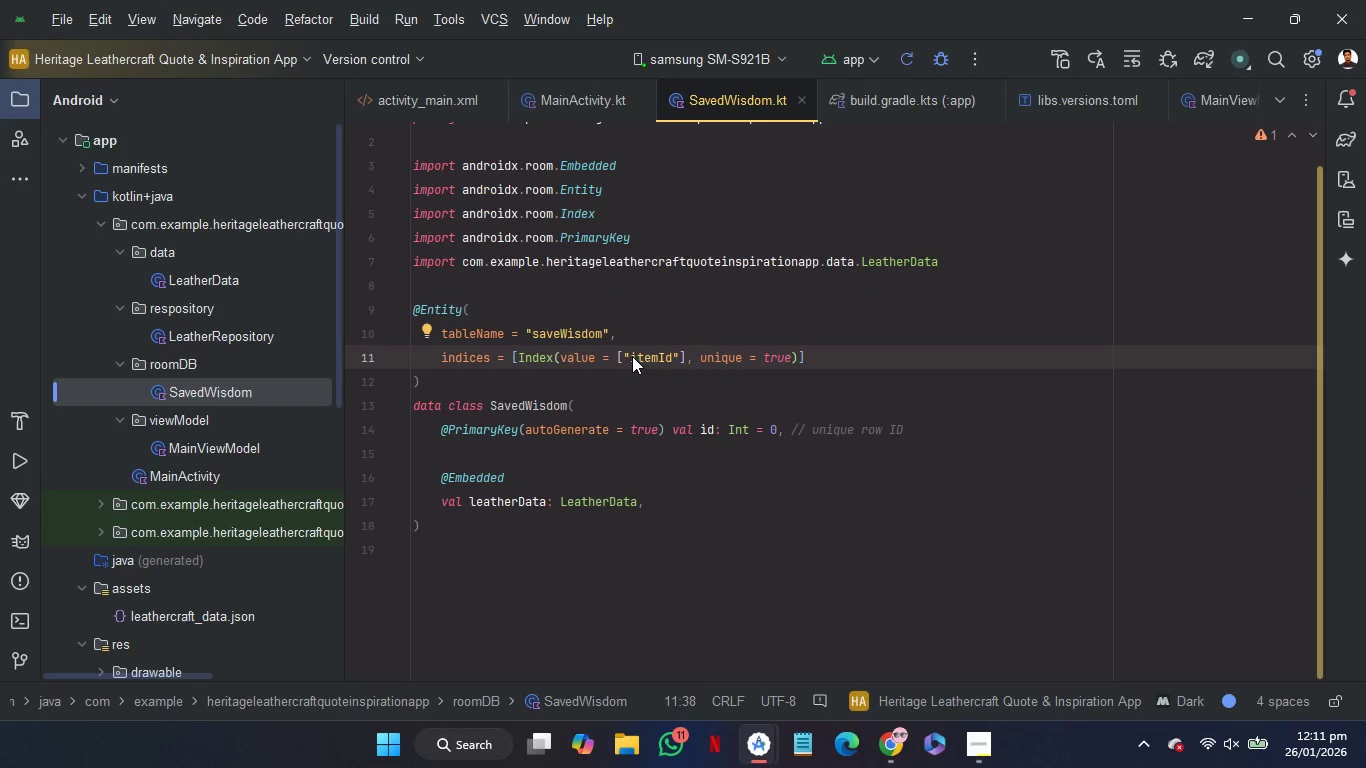 
left_click([588, 382])
 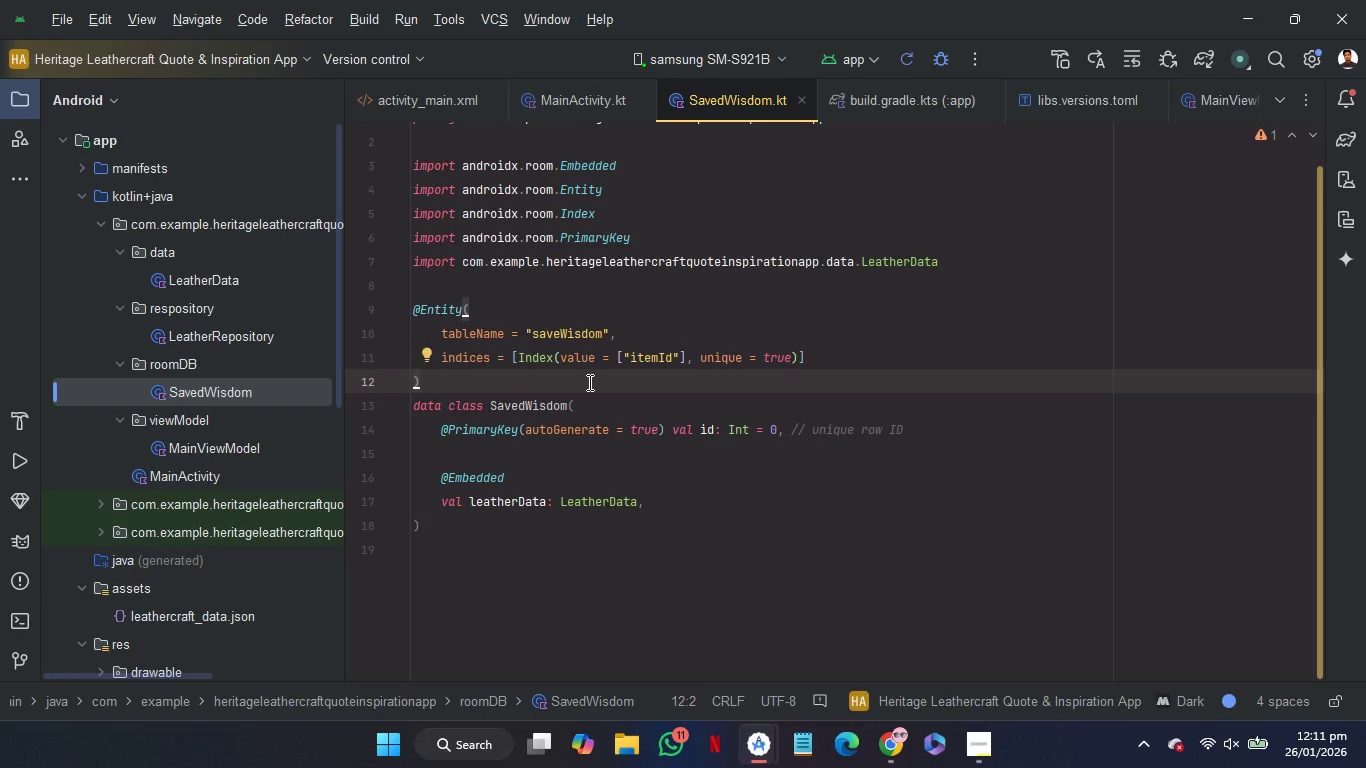 
key(Enter)
 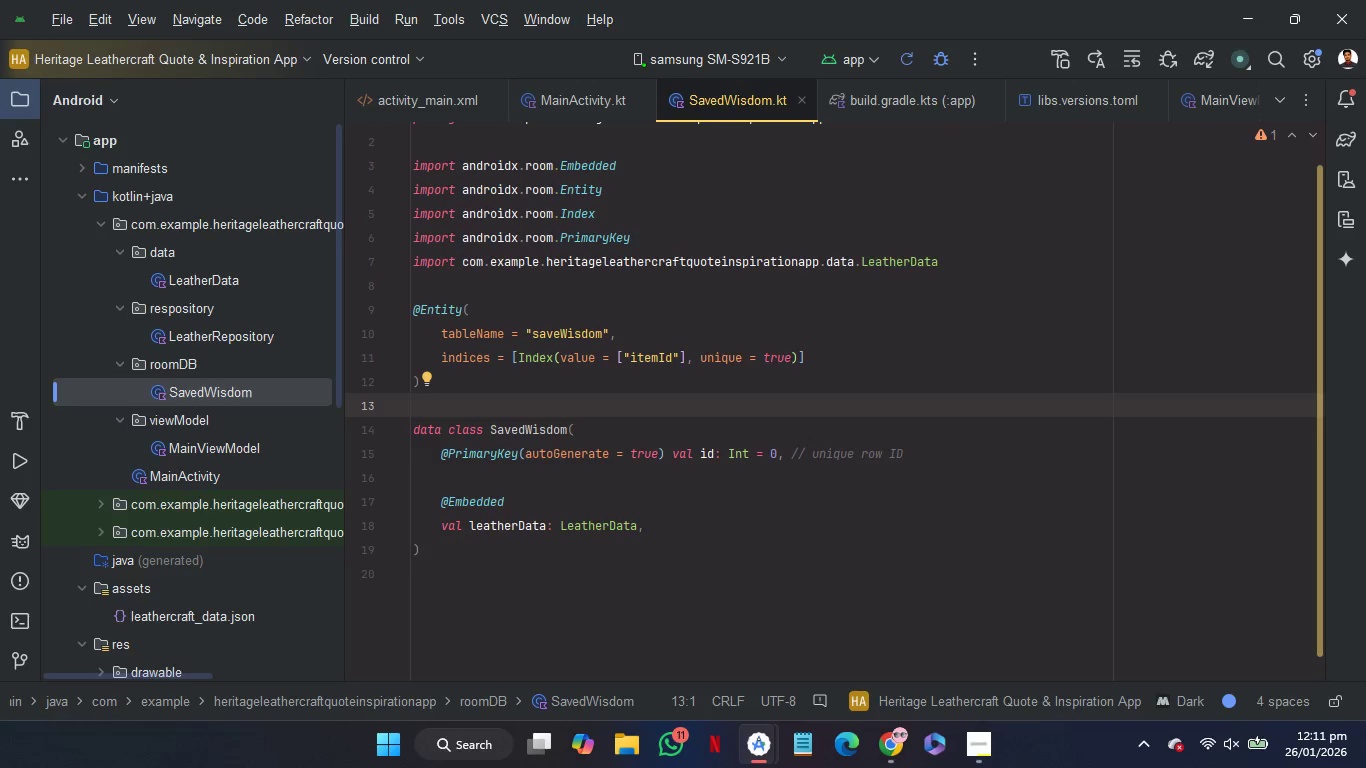 
wait(14.98)
 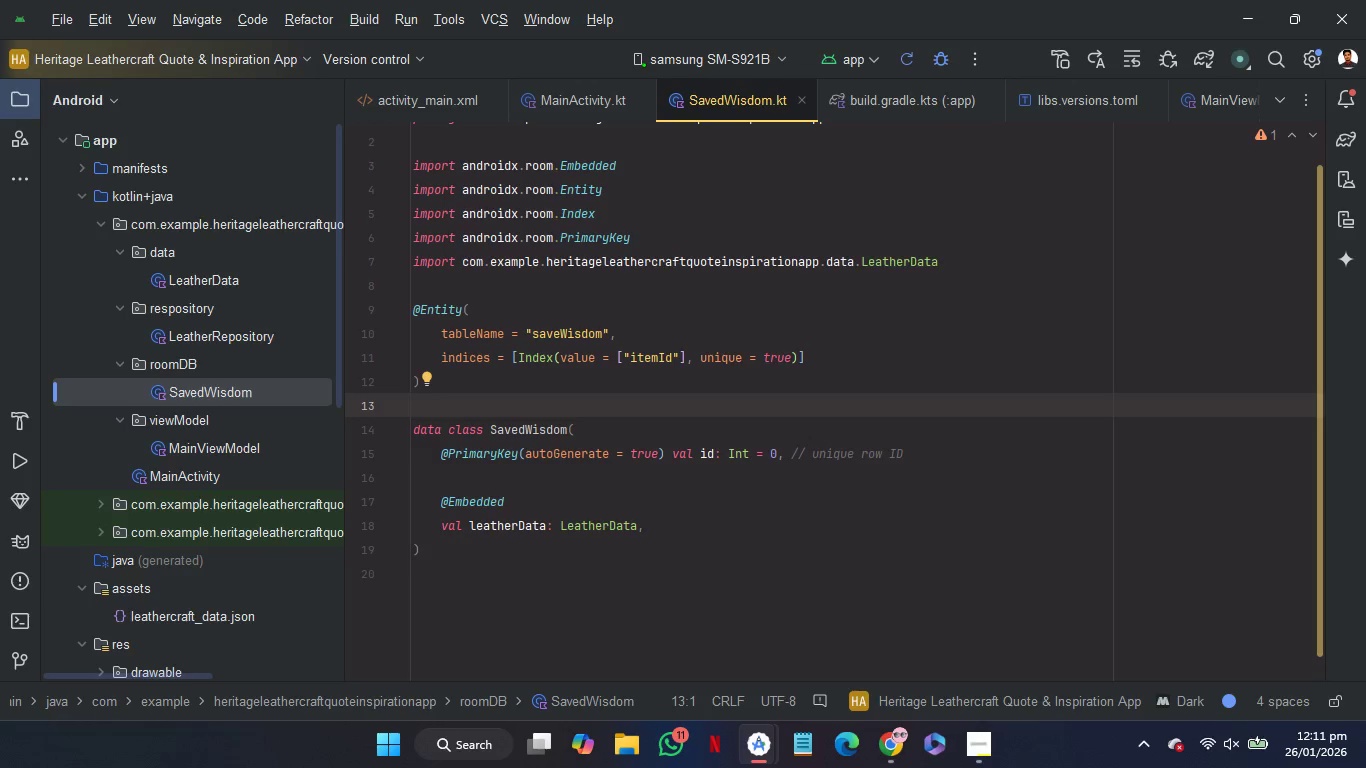 
mouse_move([558, 344])
 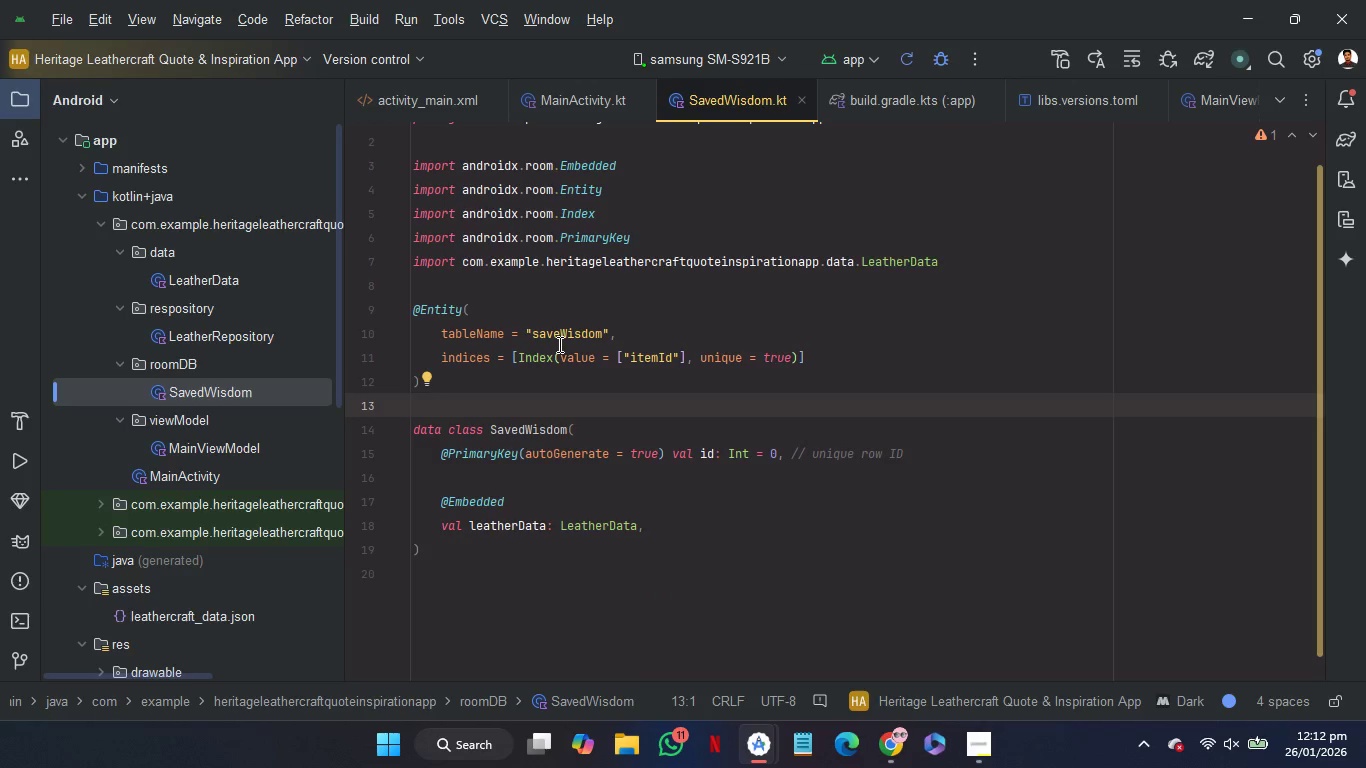 
mouse_move([575, 321])
 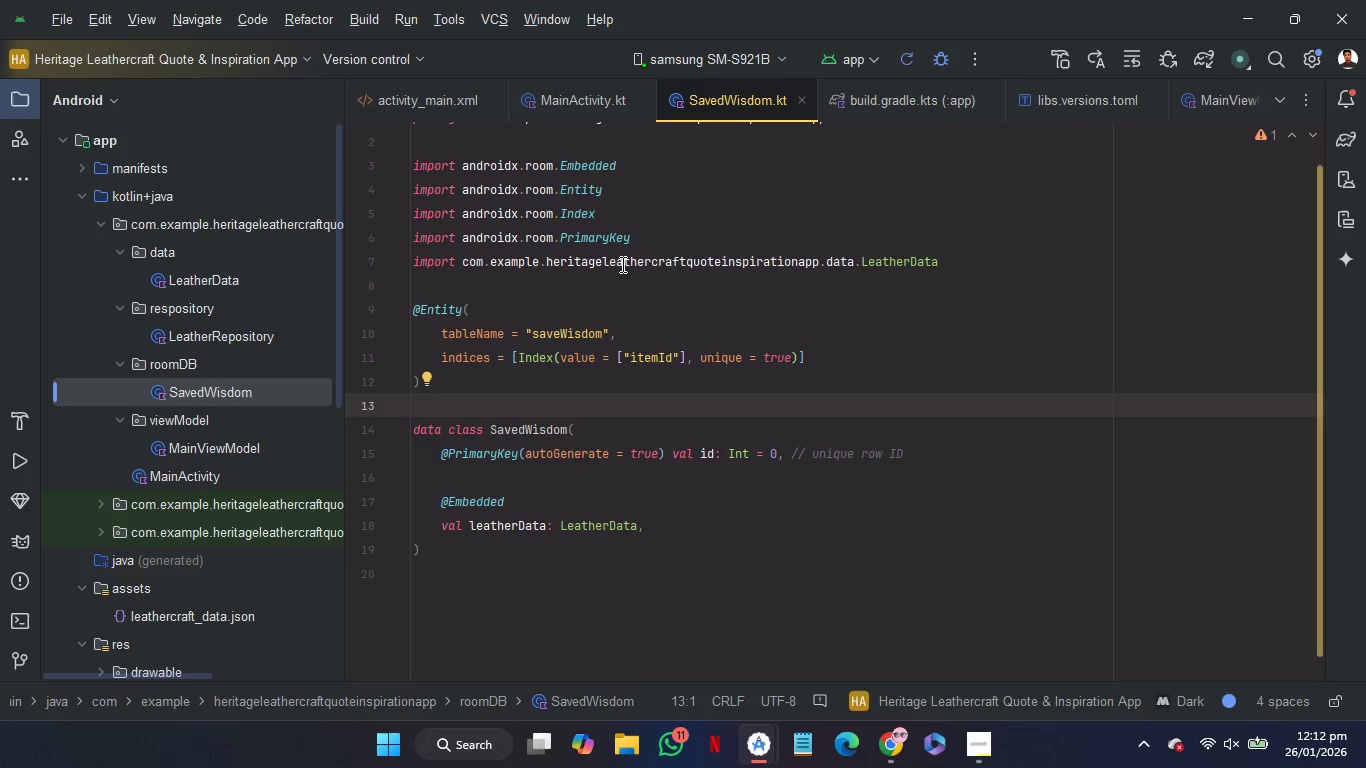 
mouse_move([587, 293])
 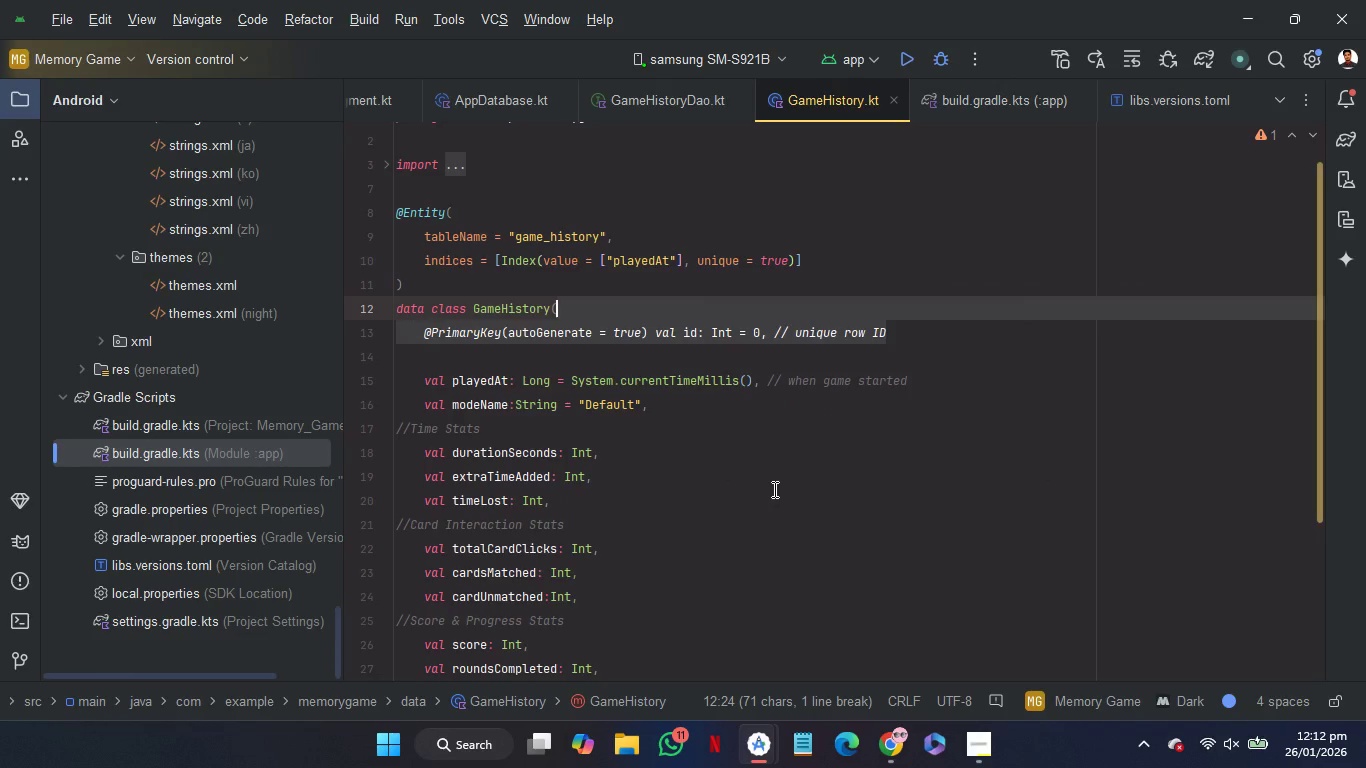 
wait(6.17)
 